 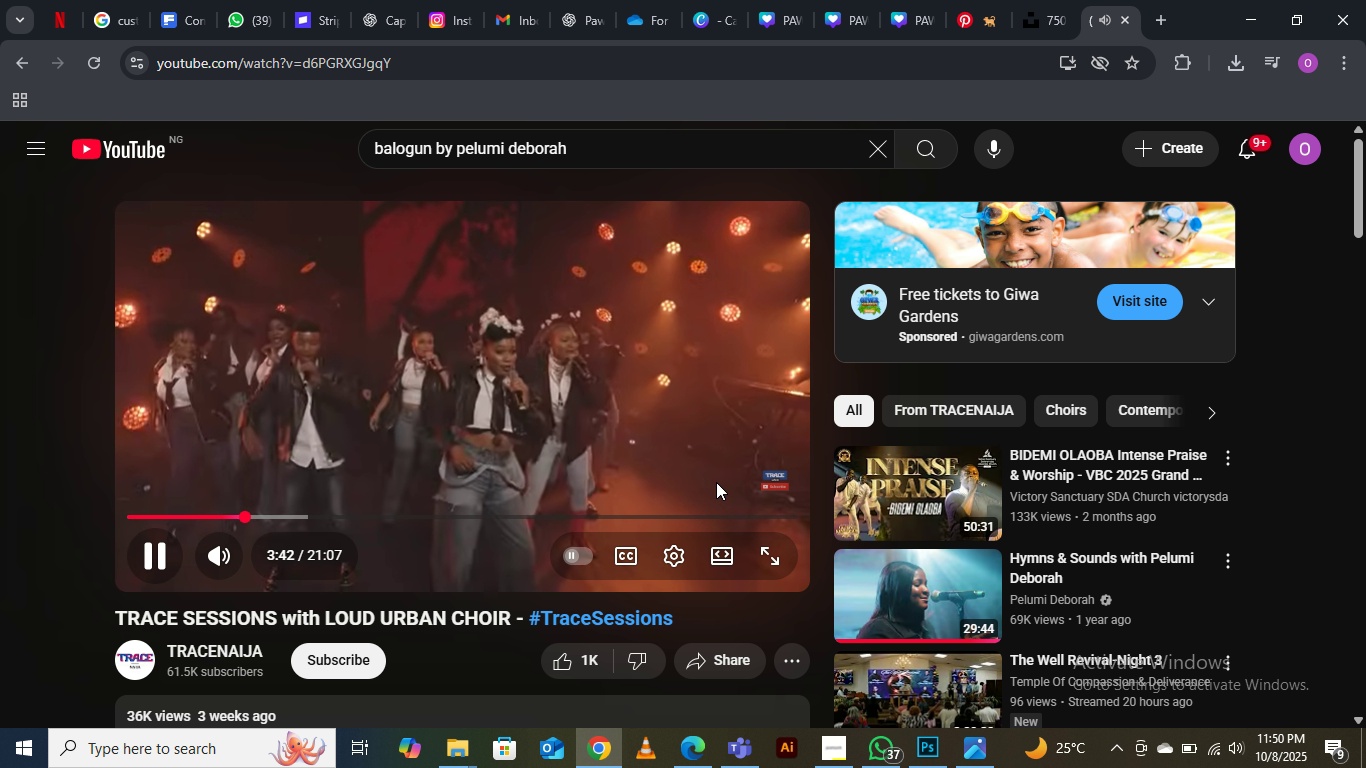 
scroll: coordinate [1151, 570], scroll_direction: down, amount: 3.0
 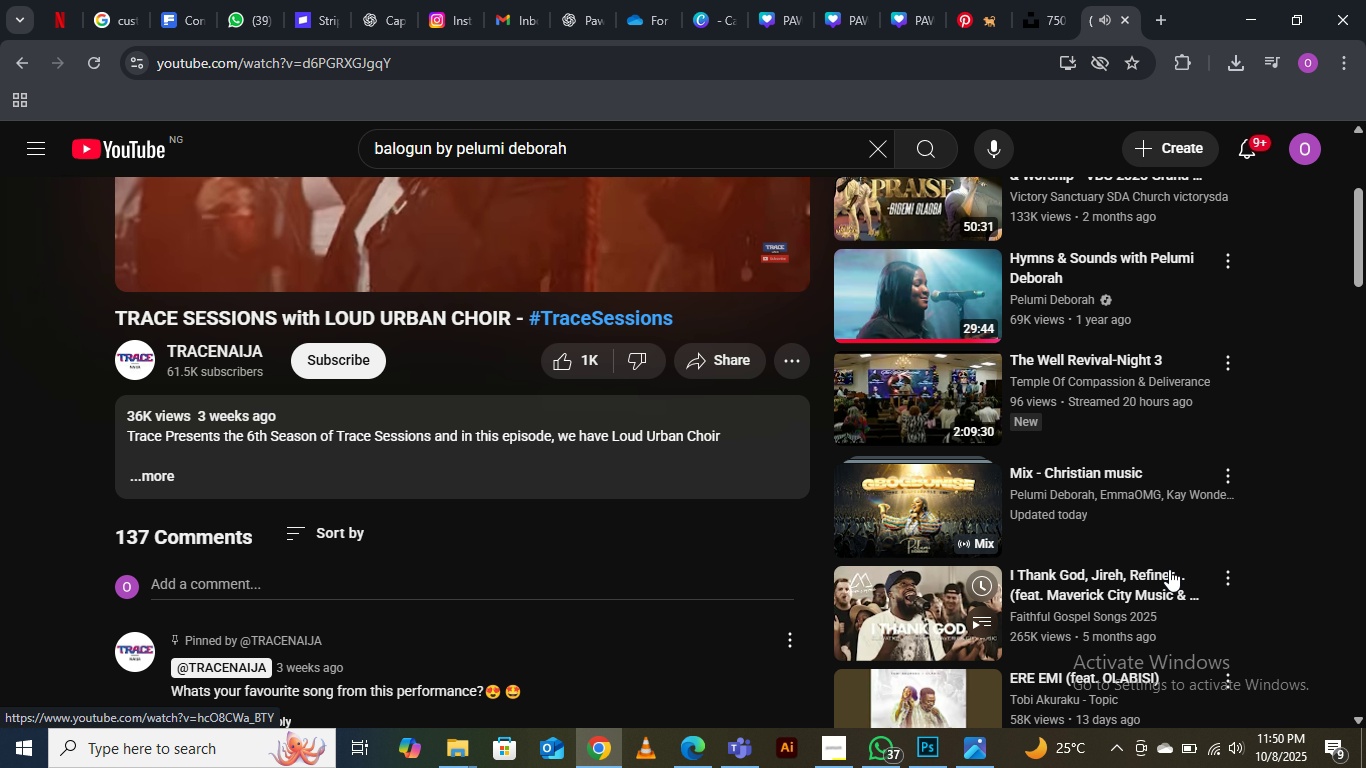 
scroll: coordinate [432, 340], scroll_direction: up, amount: 8.0
 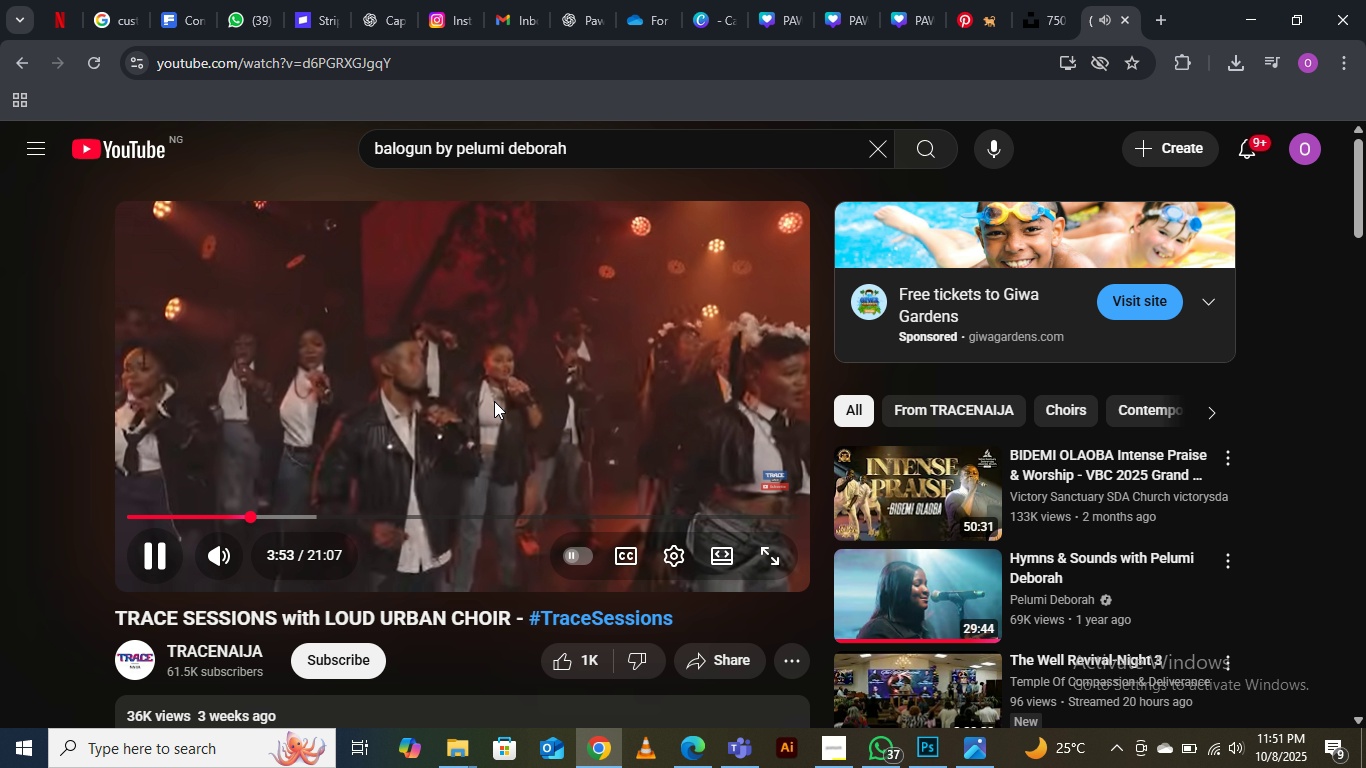 
wait(8.92)
 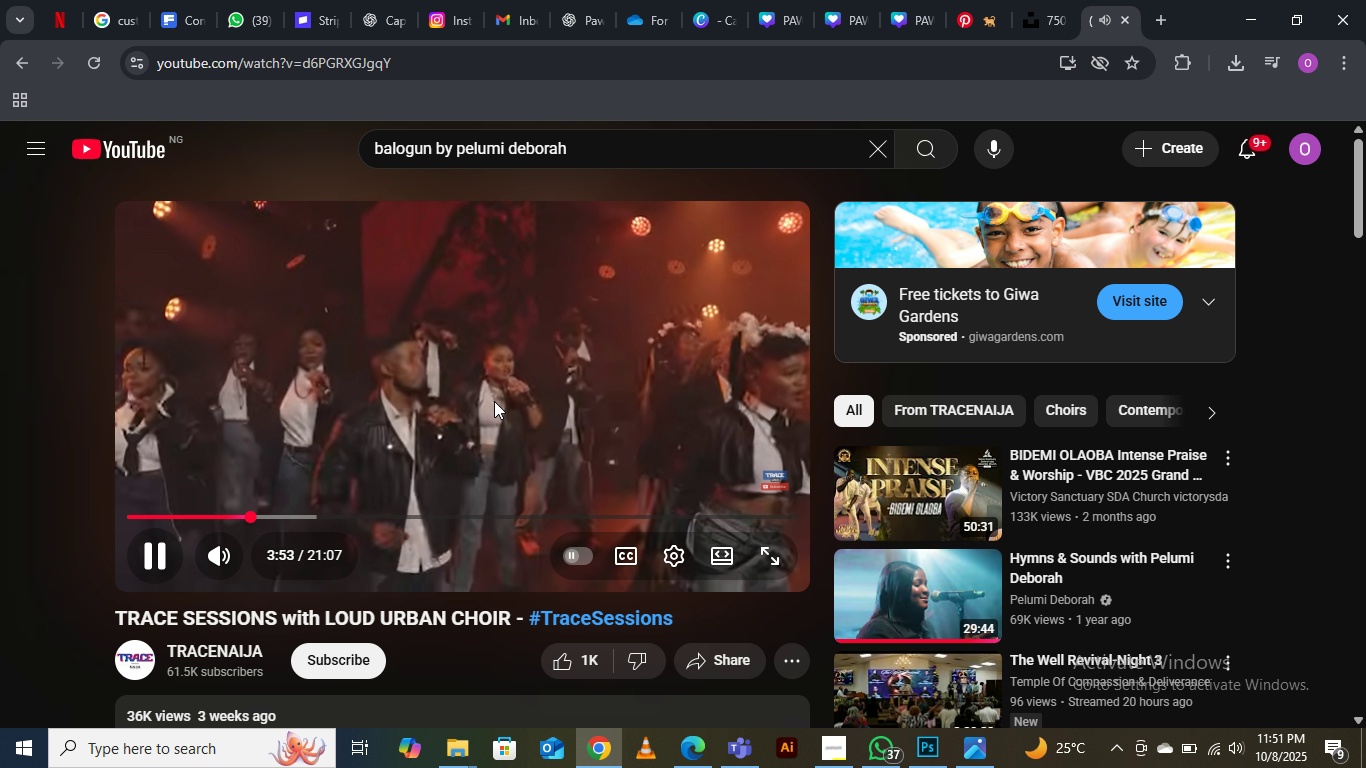 
left_click([1249, 13])
 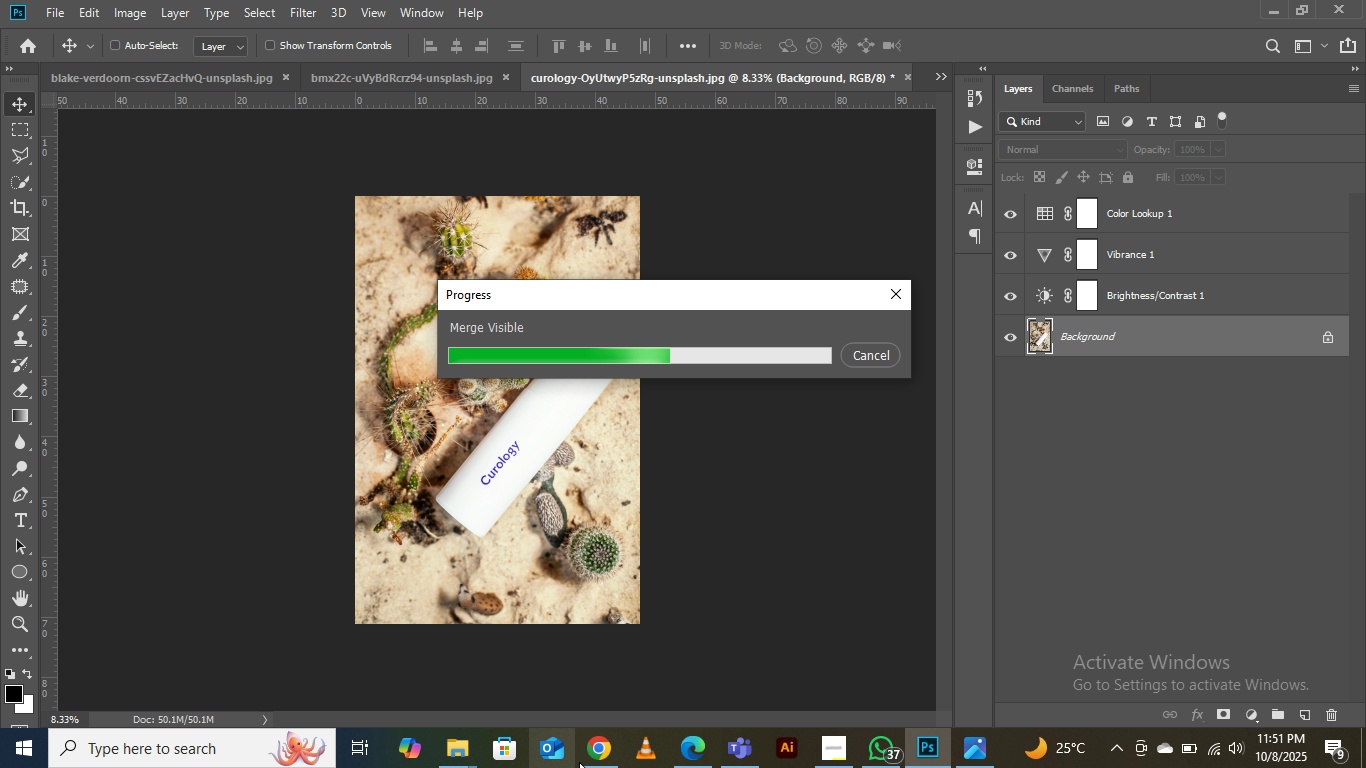 
left_click([590, 759])
 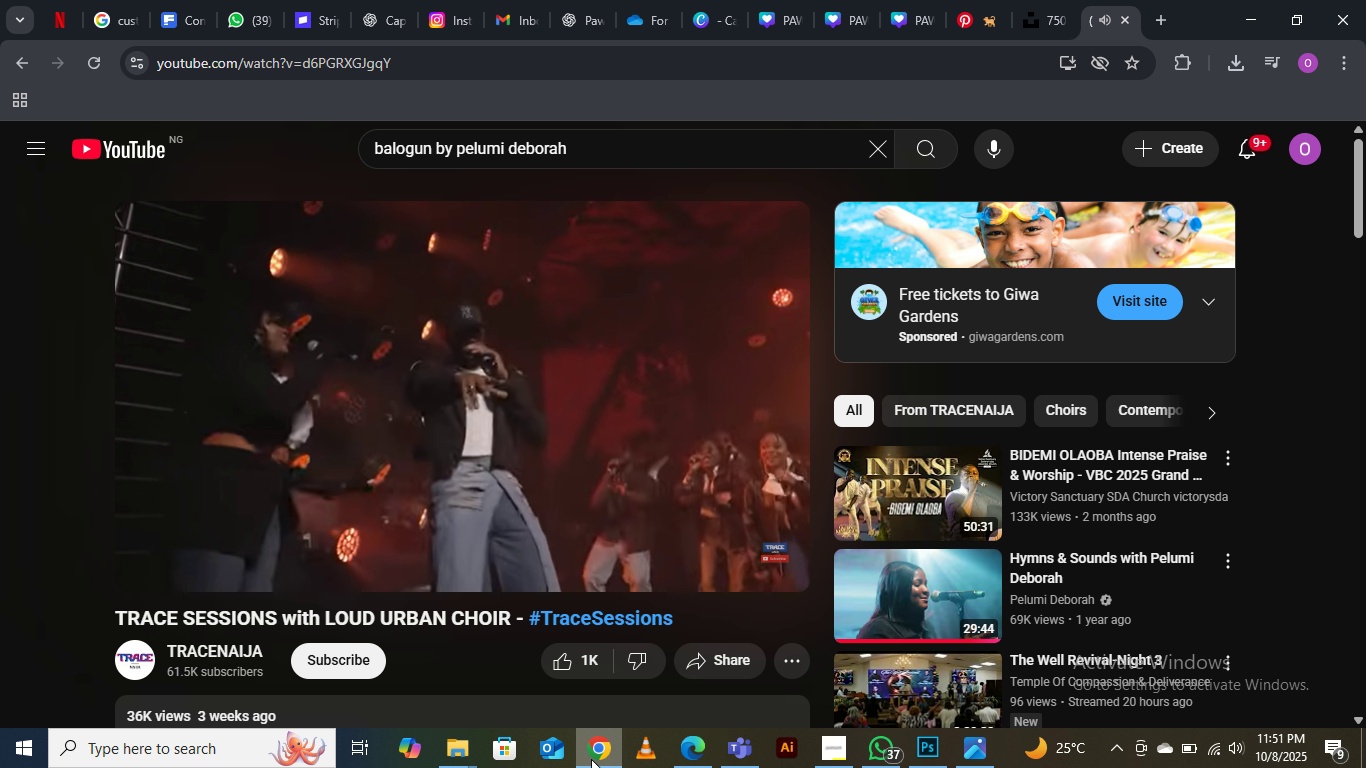 
left_click([591, 759])
 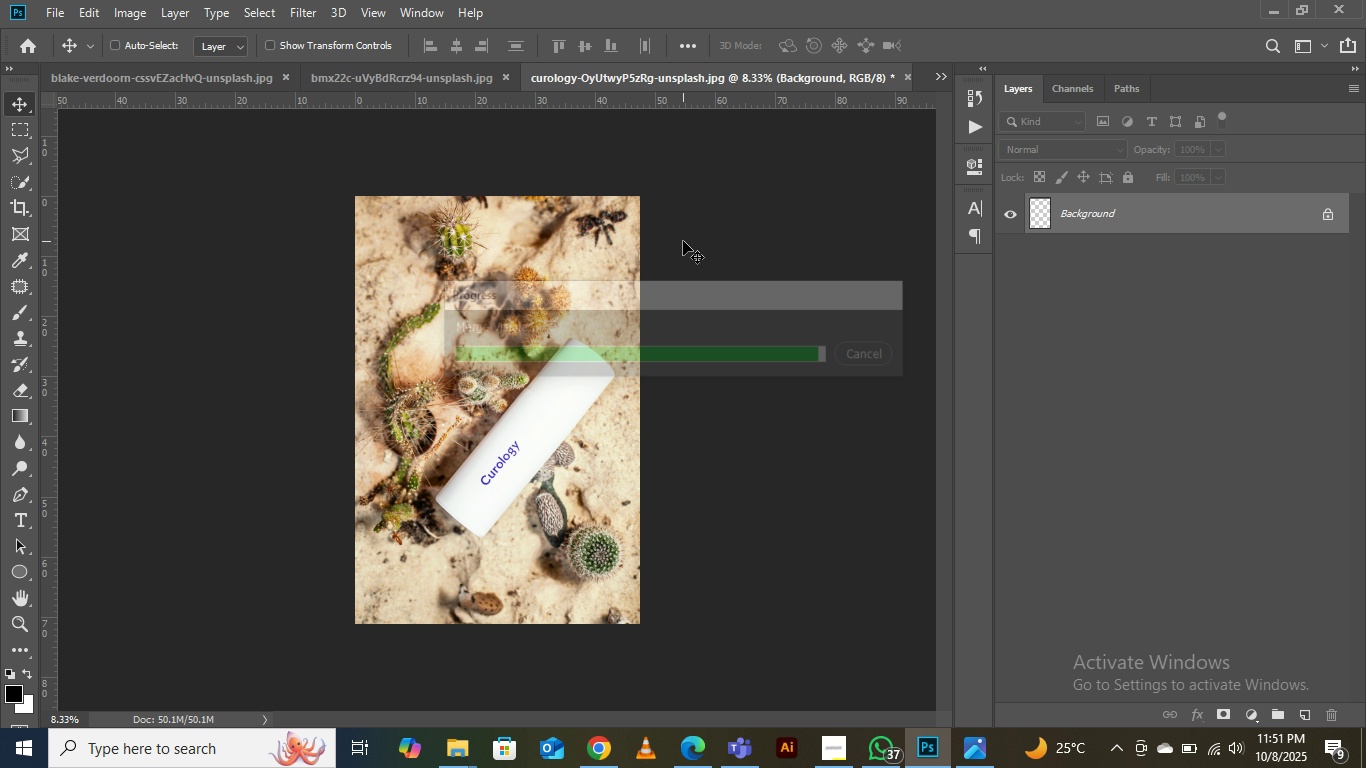 
wait(40.42)
 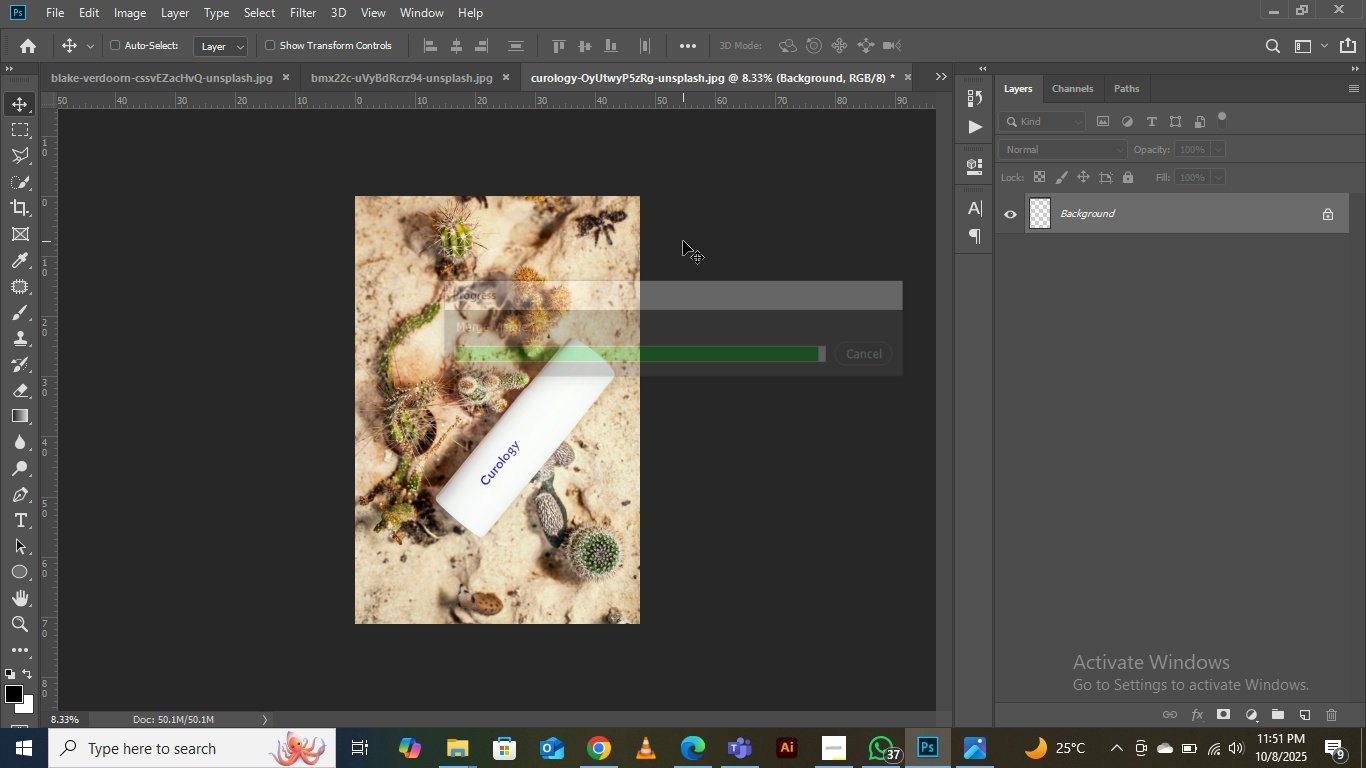 
left_click([296, 4])
 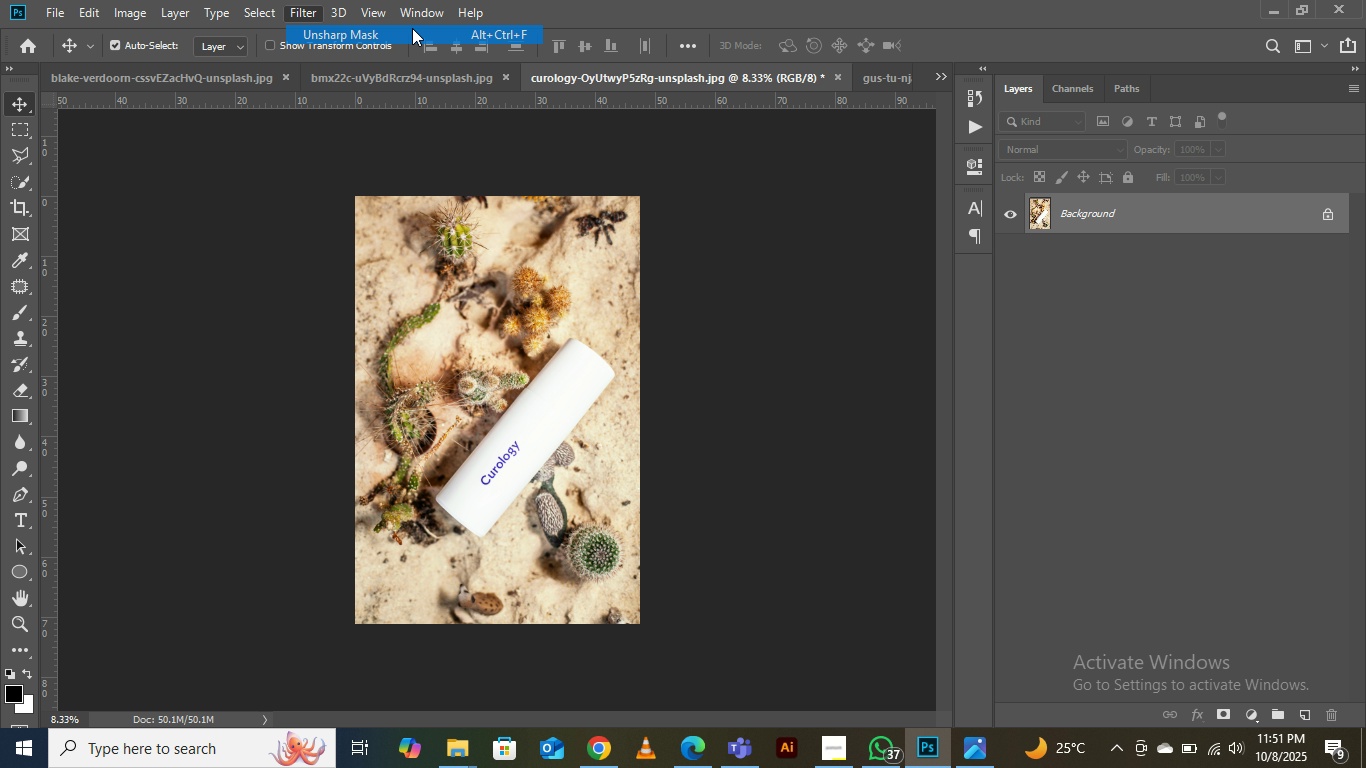 
left_click([412, 28])
 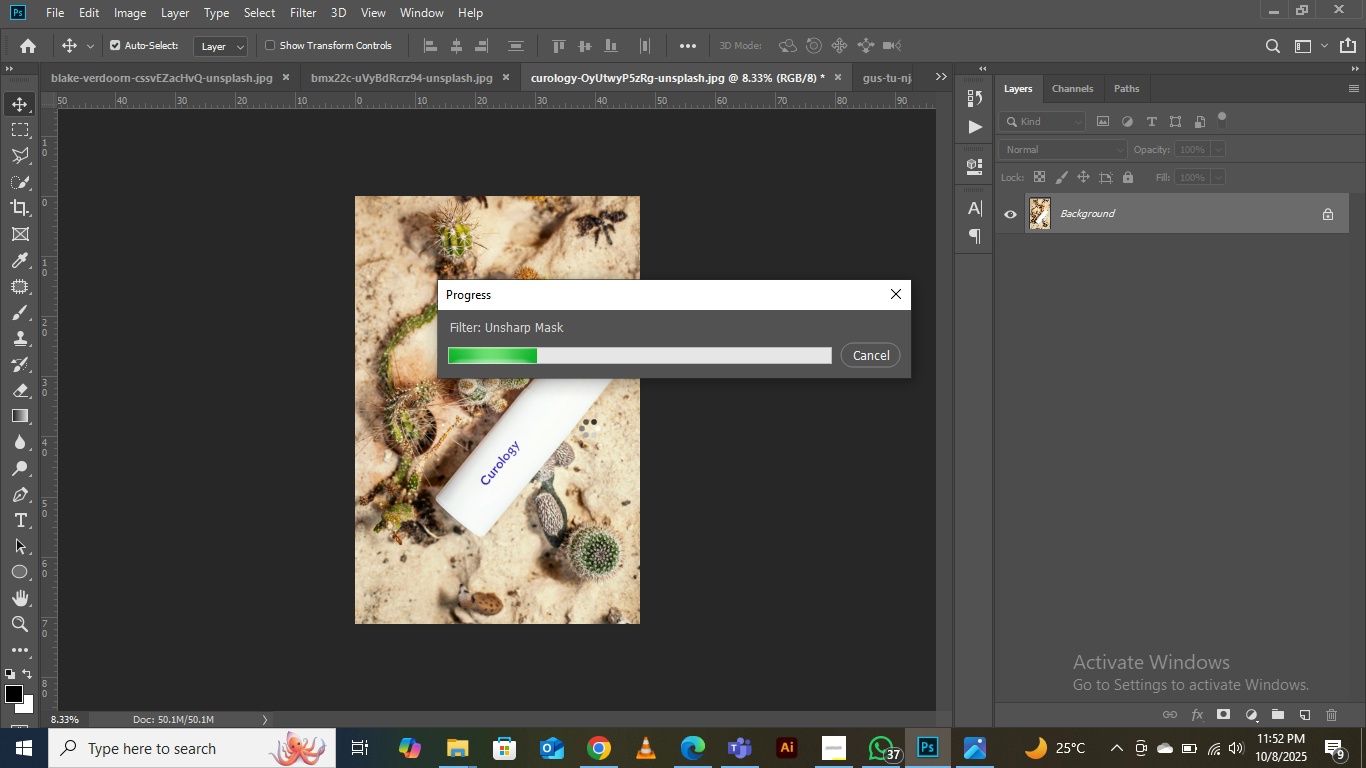 
left_click([612, 750])
 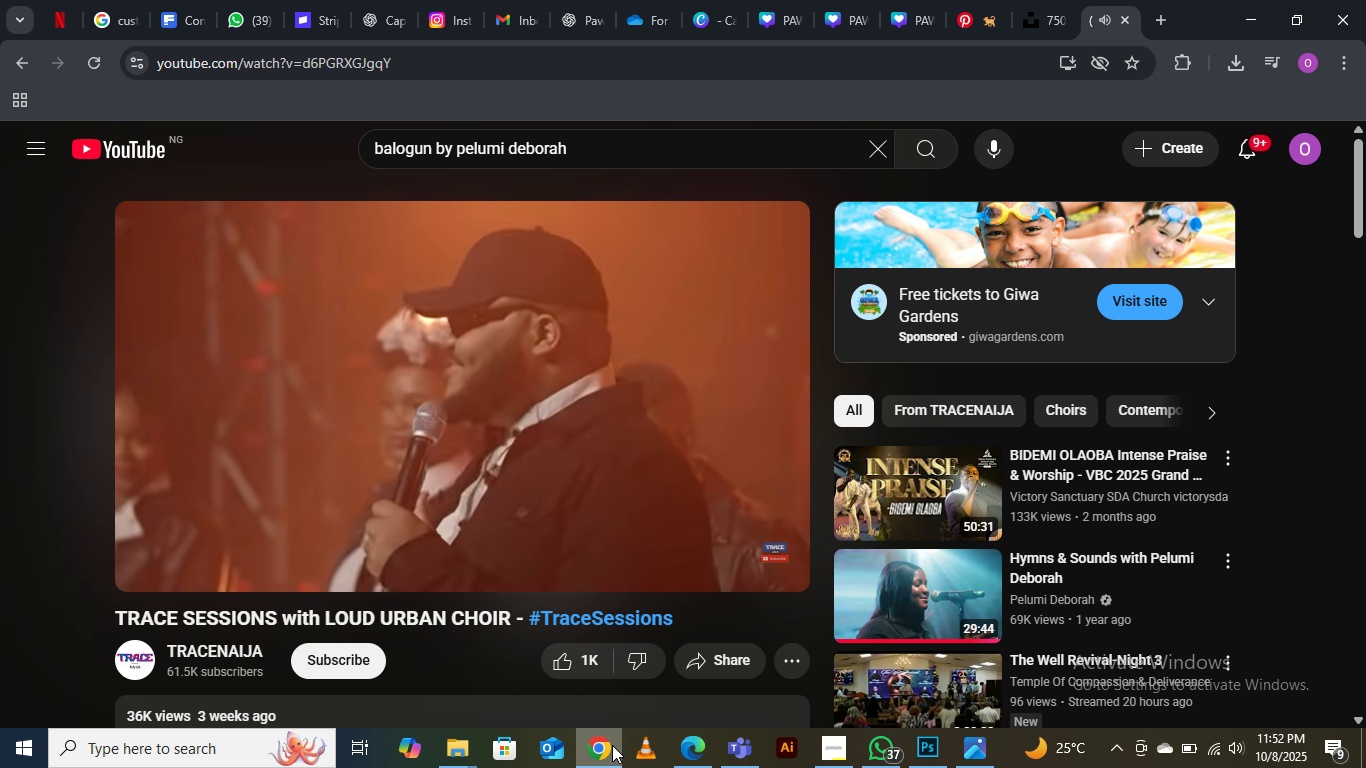 
wait(7.85)
 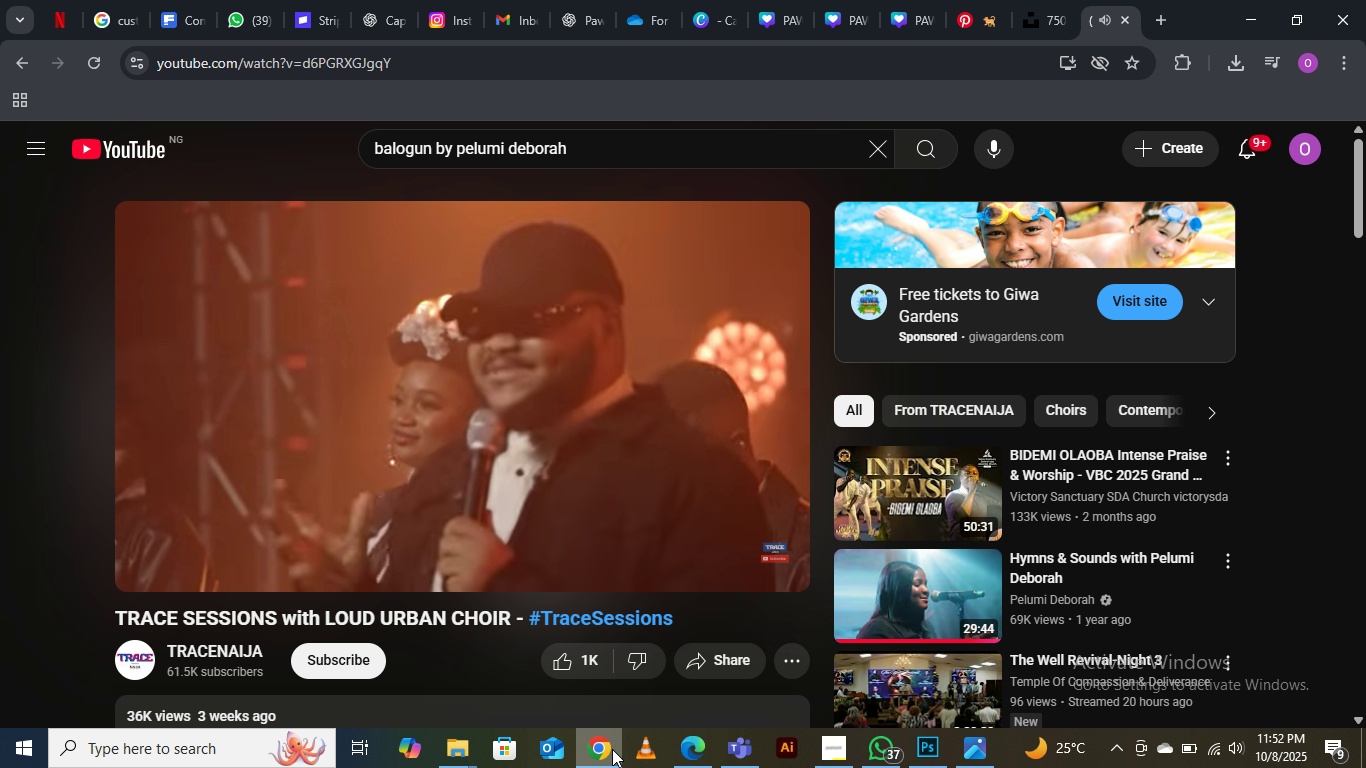 
scroll: coordinate [573, 509], scroll_direction: down, amount: 1.0
 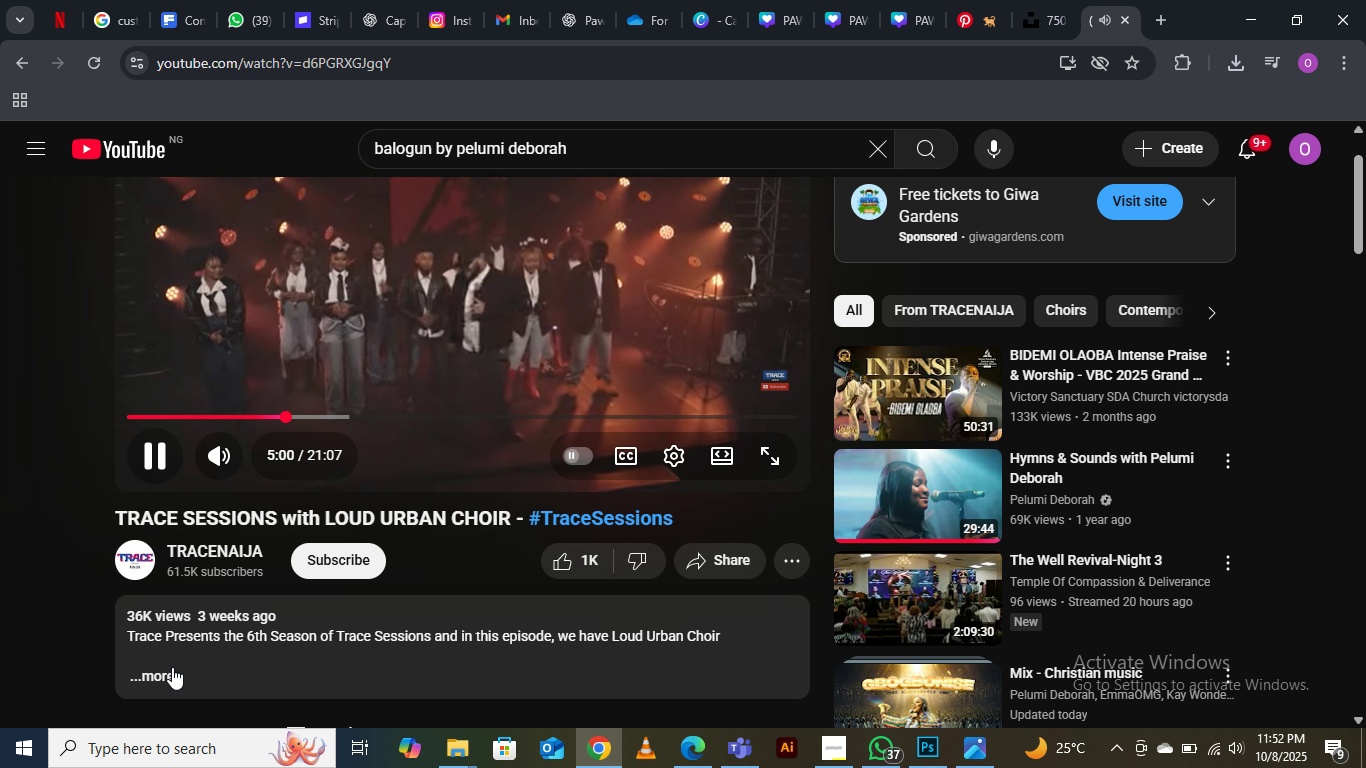 
left_click([161, 671])
 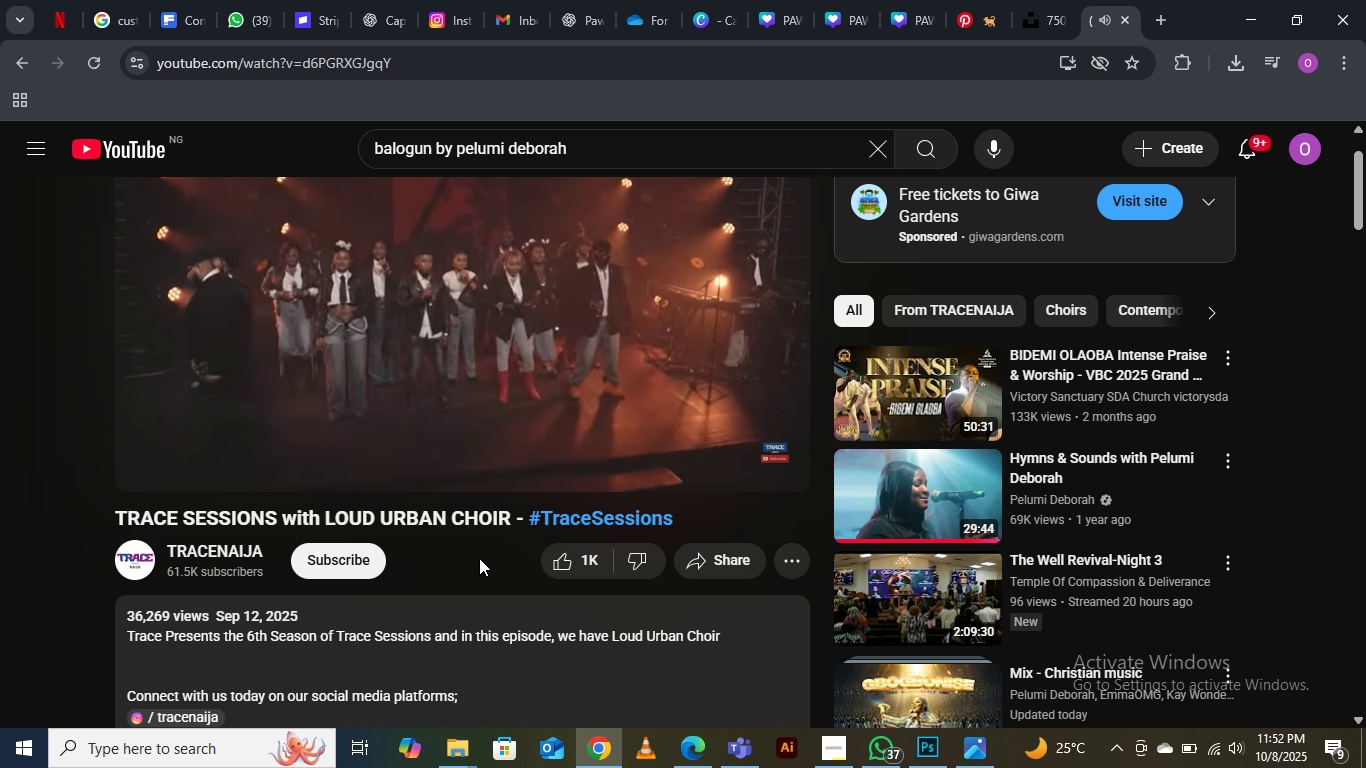 
scroll: coordinate [479, 558], scroll_direction: down, amount: 1.0
 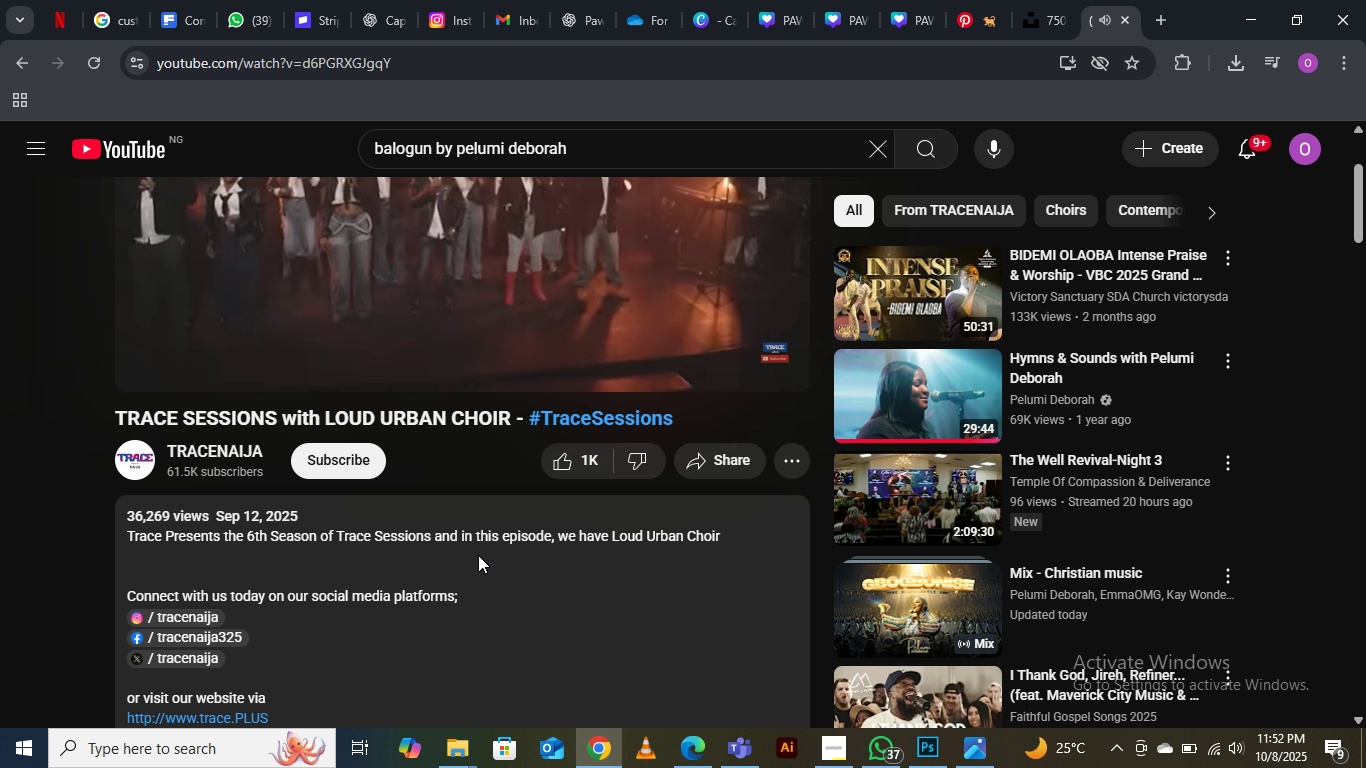 
scroll: coordinate [478, 555], scroll_direction: up, amount: 1.0
 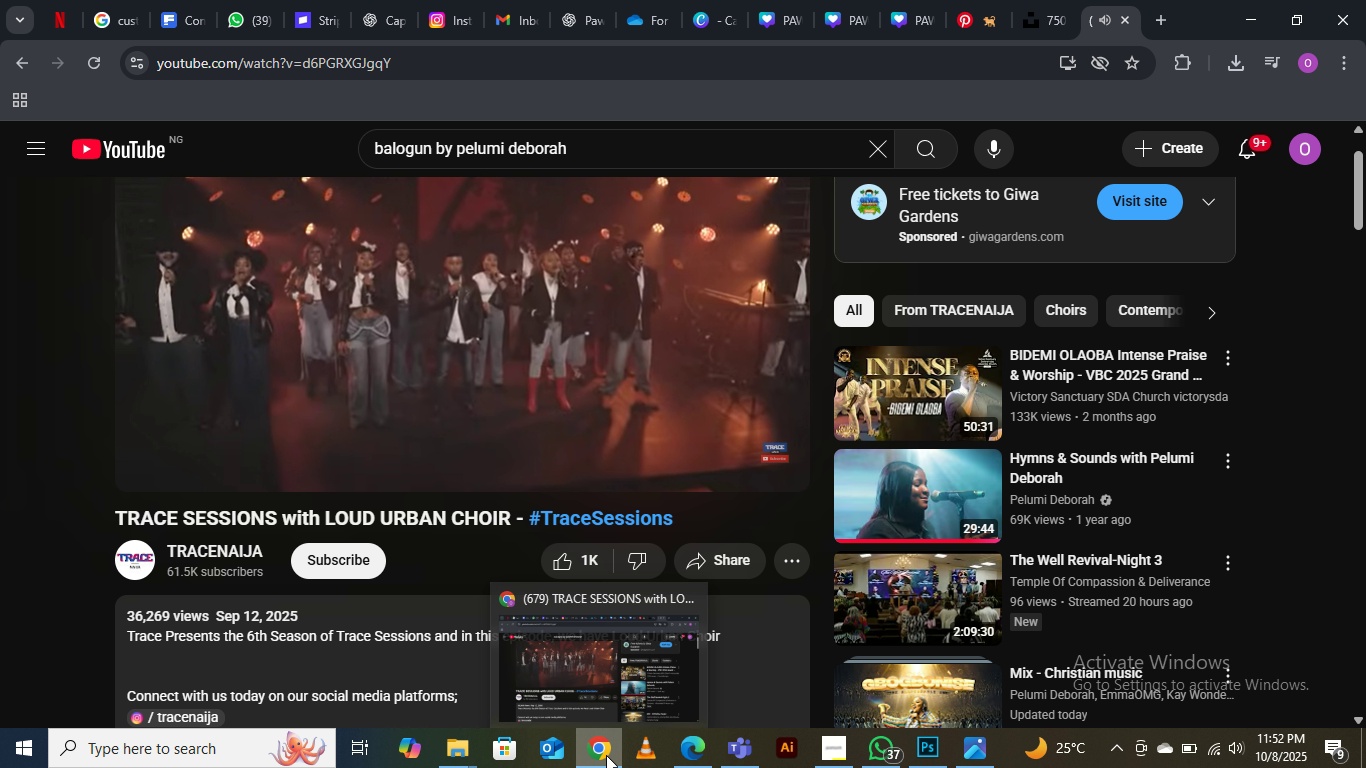 
left_click([606, 755])
 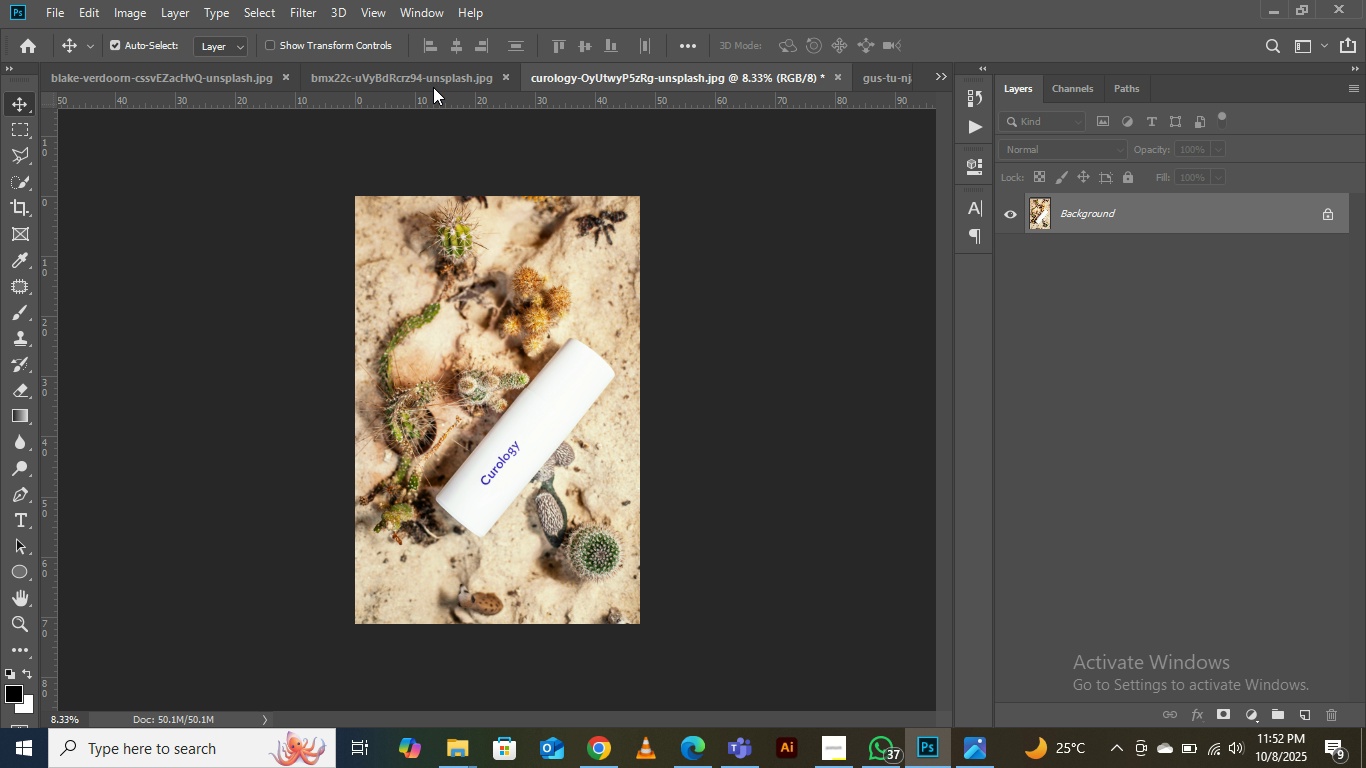 
left_click([426, 74])
 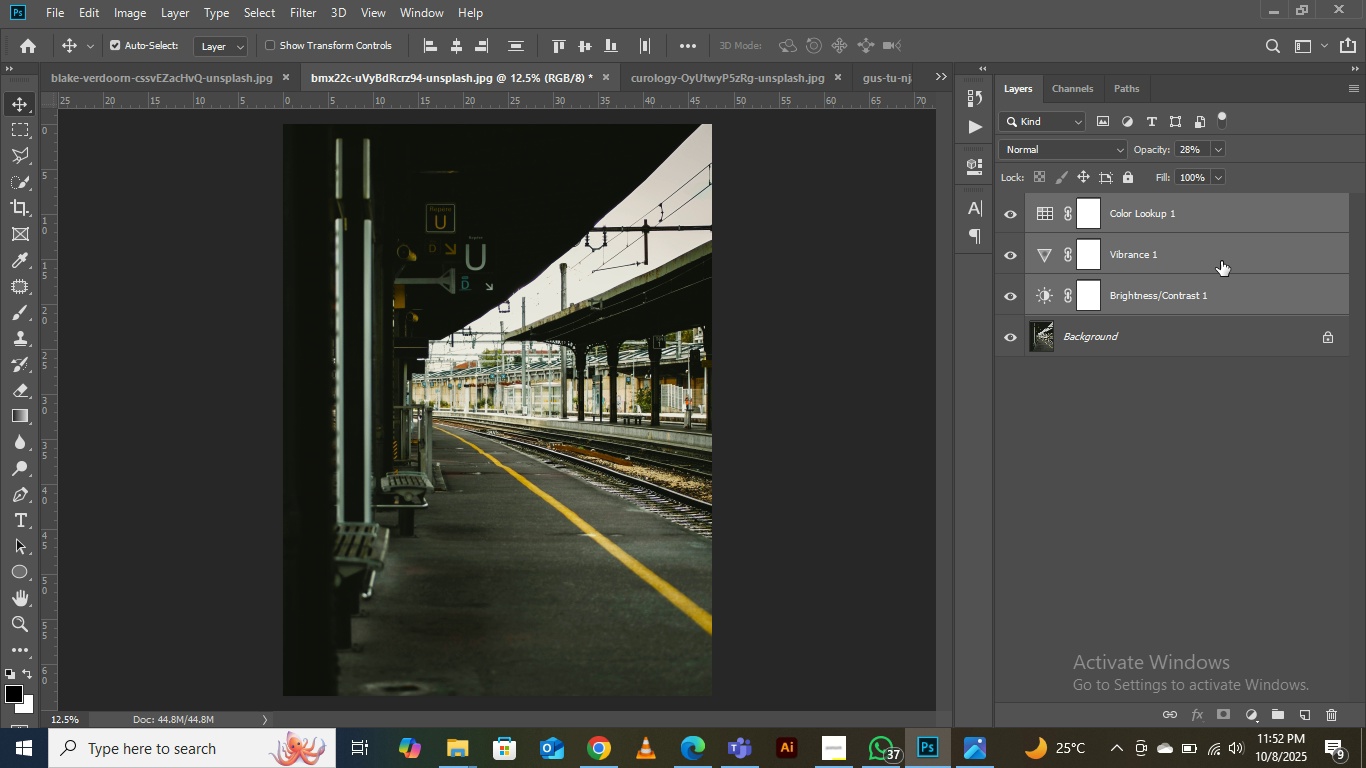 
left_click_drag(start_coordinate=[1210, 251], to_coordinate=[489, 401])
 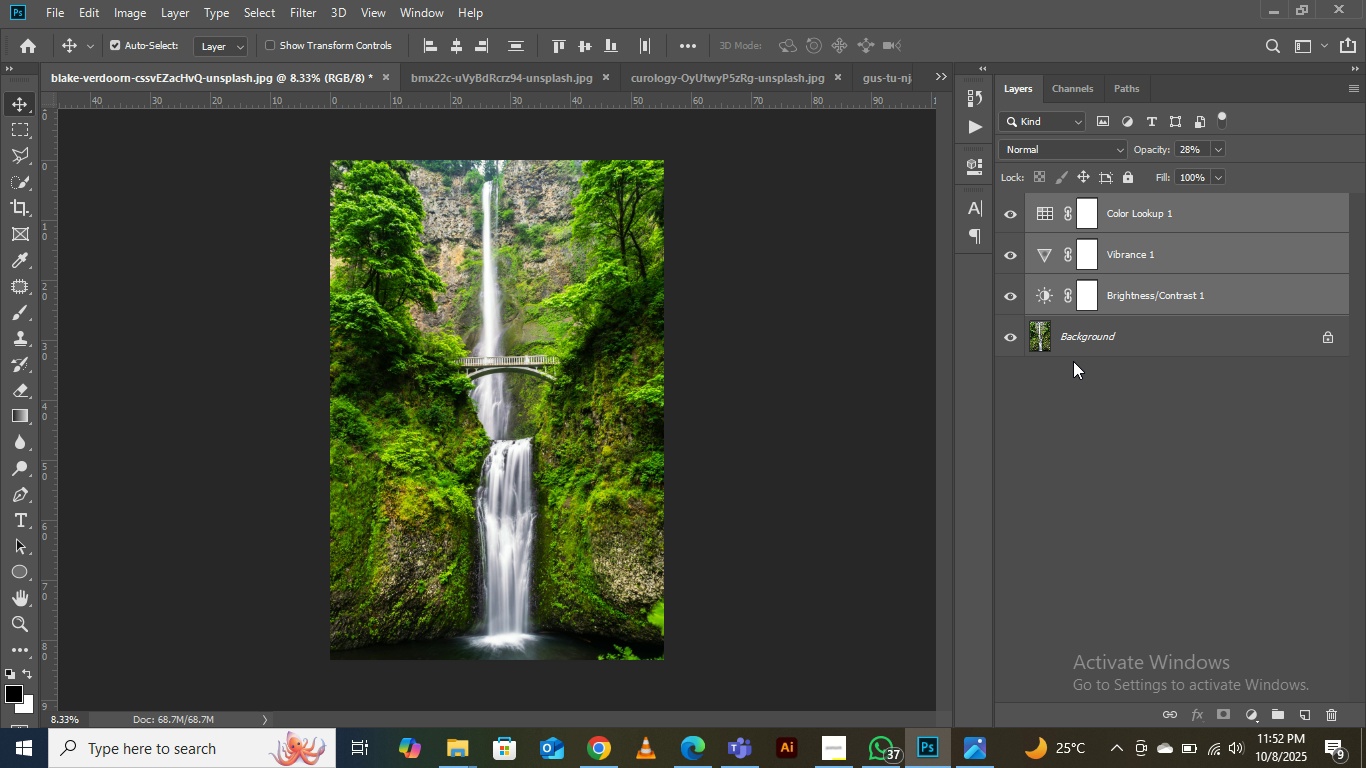 
left_click([1092, 330])
 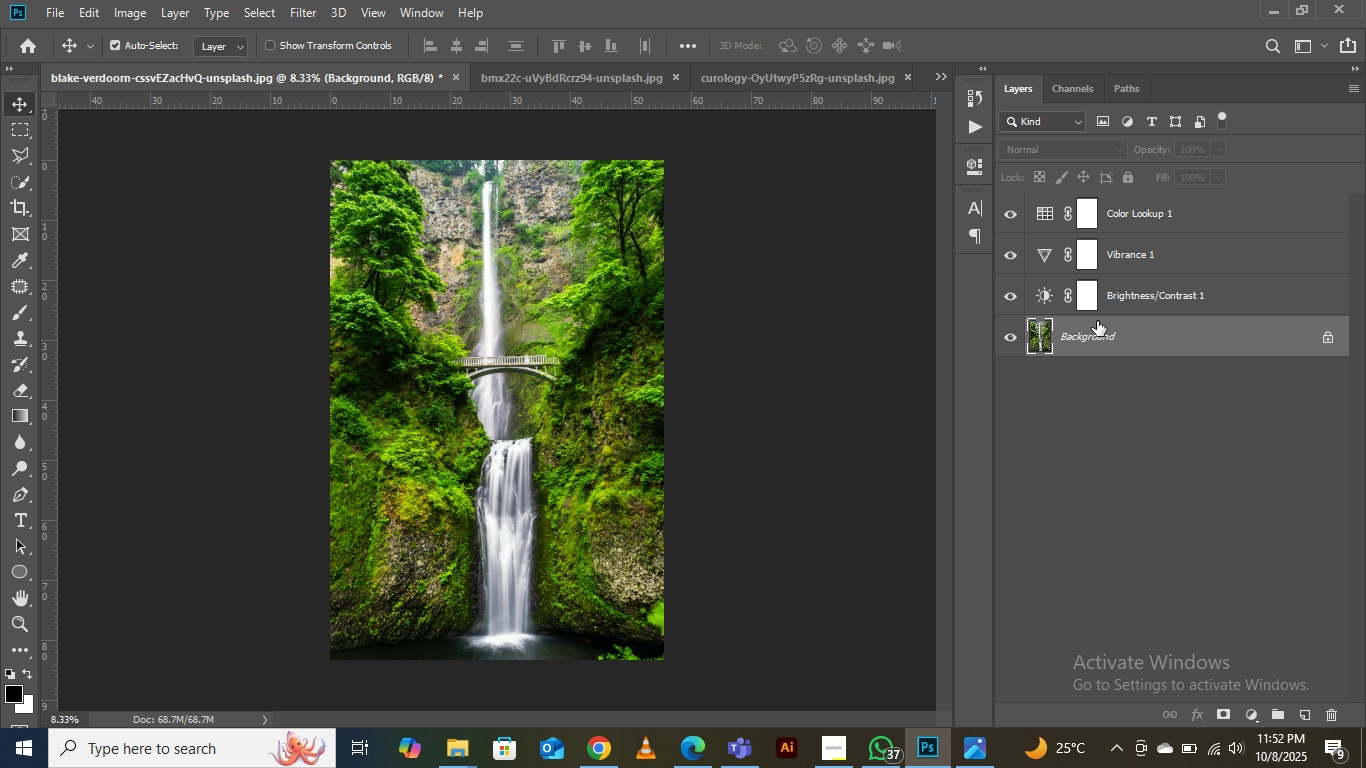 
left_click([1176, 291])
 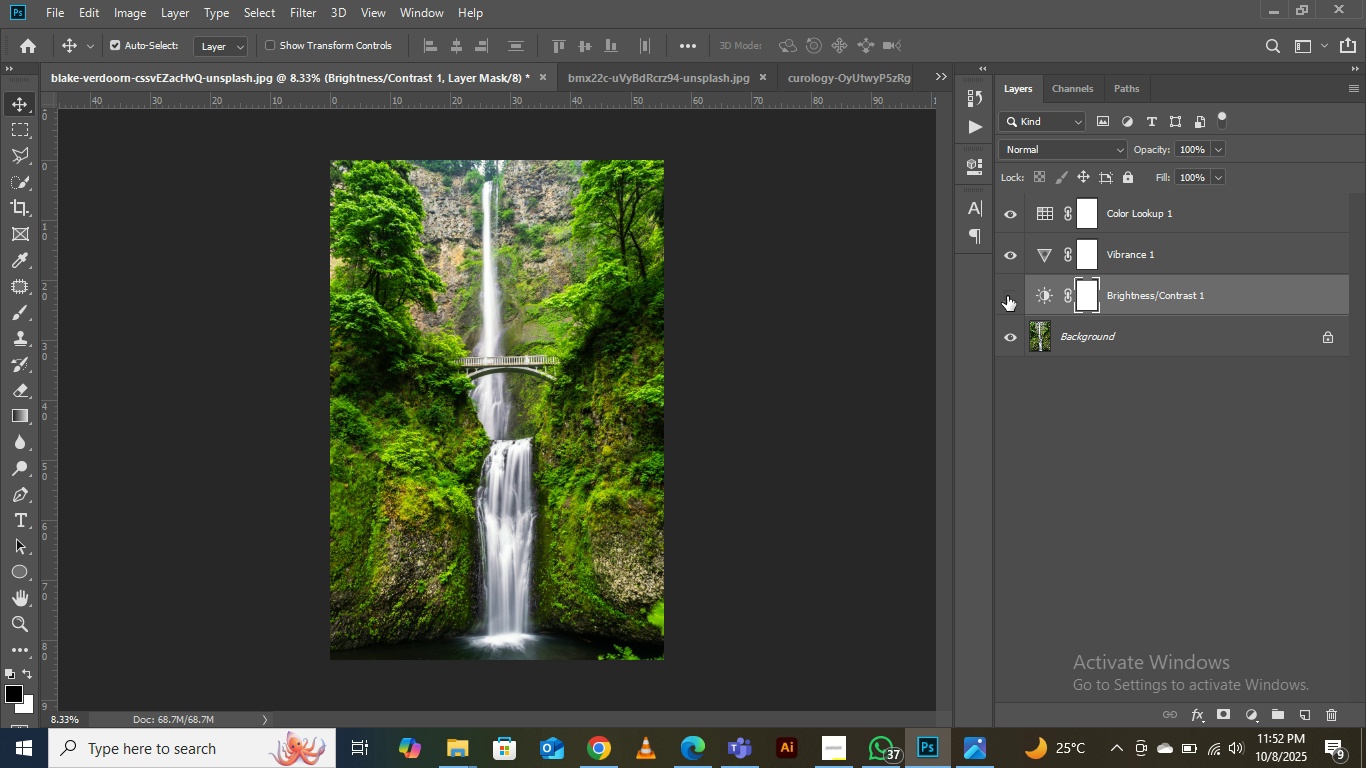 
left_click([1007, 296])
 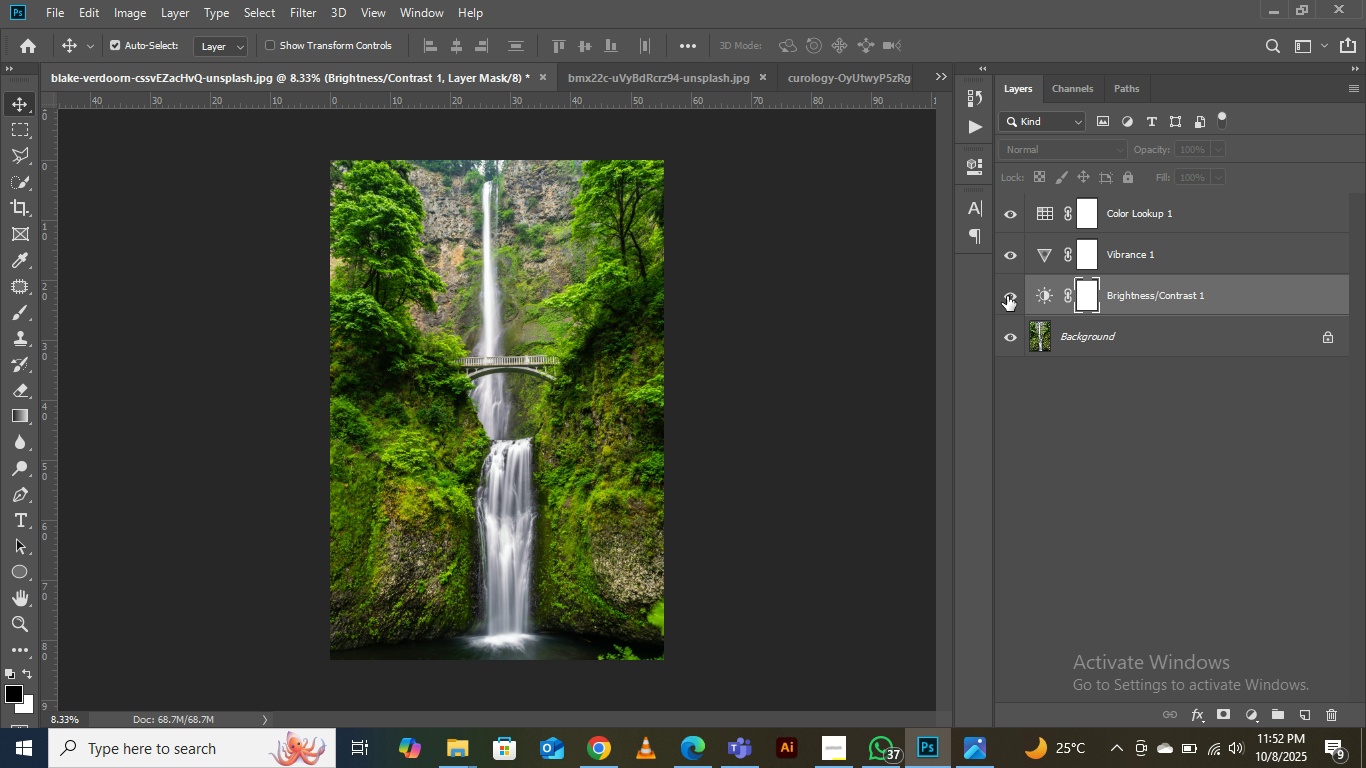 
left_click([1007, 296])
 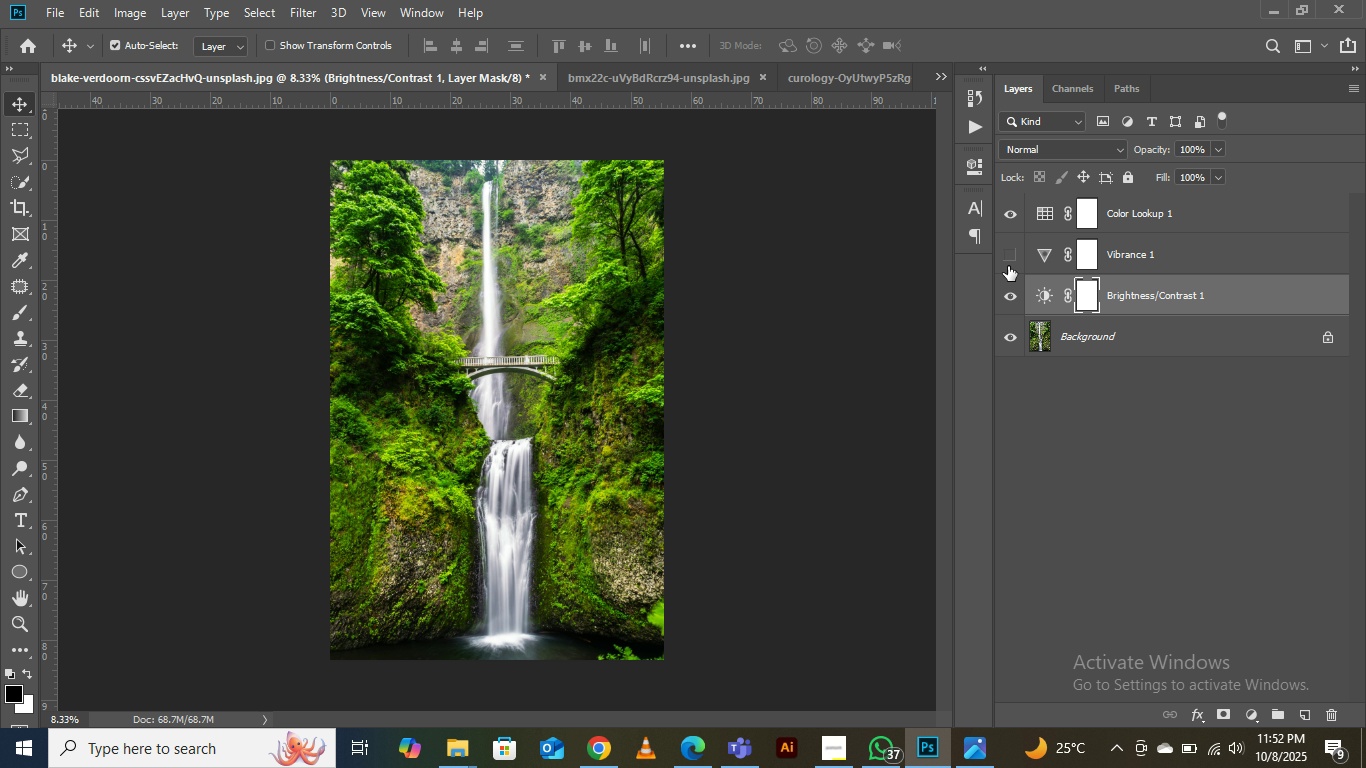 
left_click([1008, 266])
 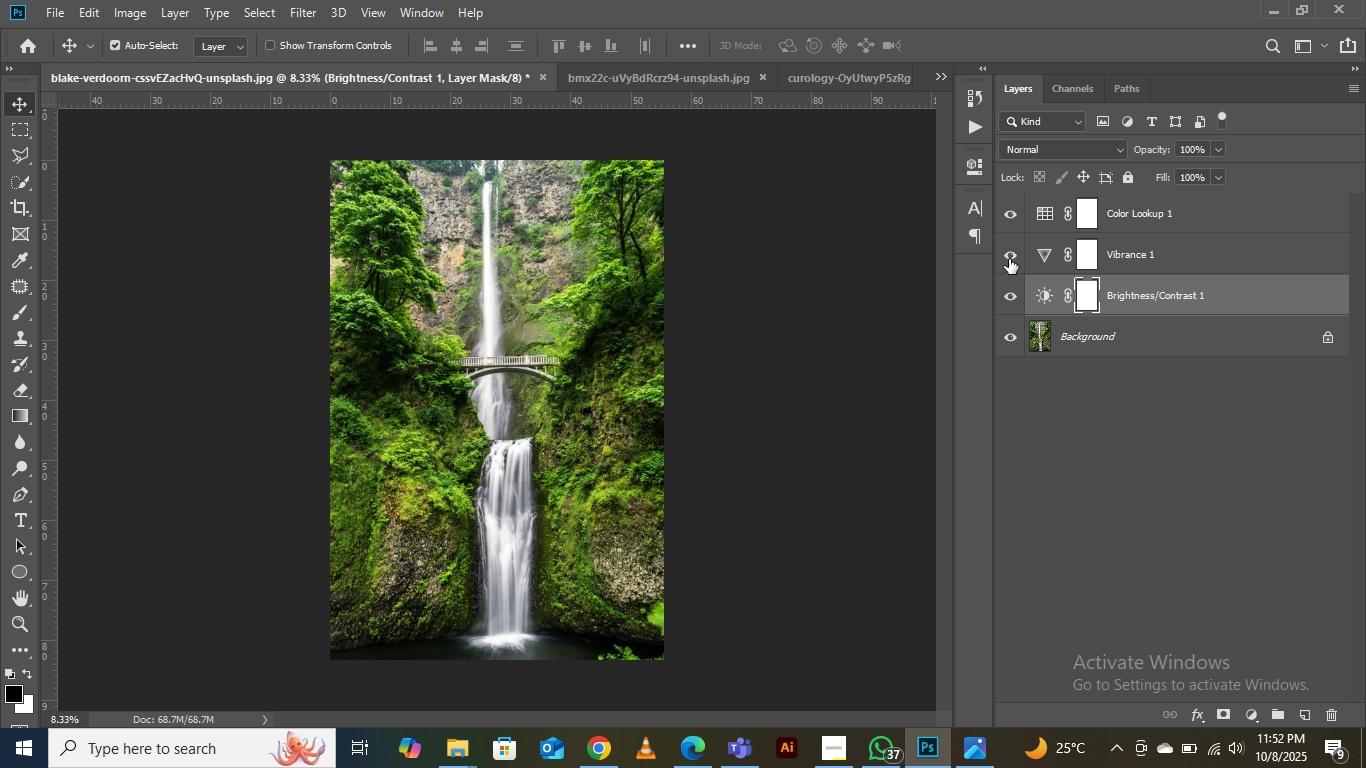 
left_click([1009, 259])
 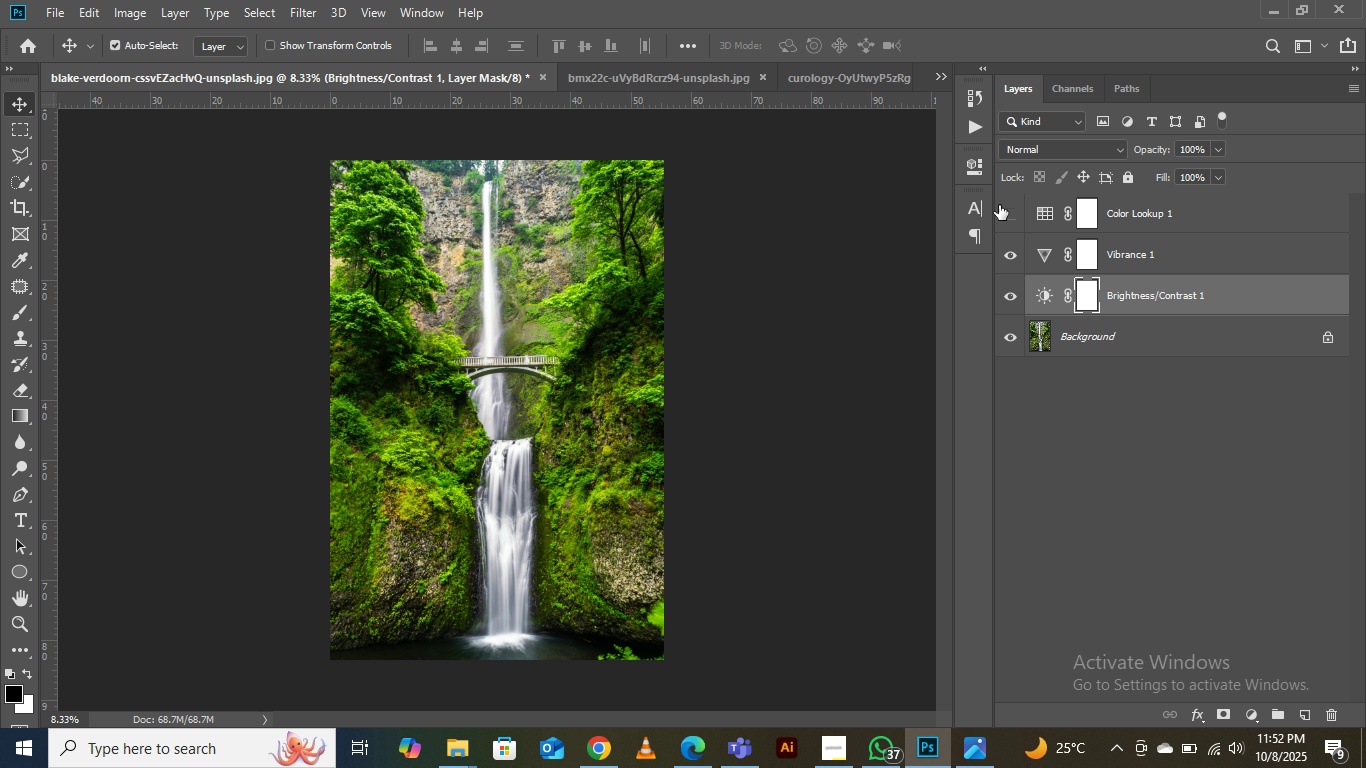 
left_click([999, 205])
 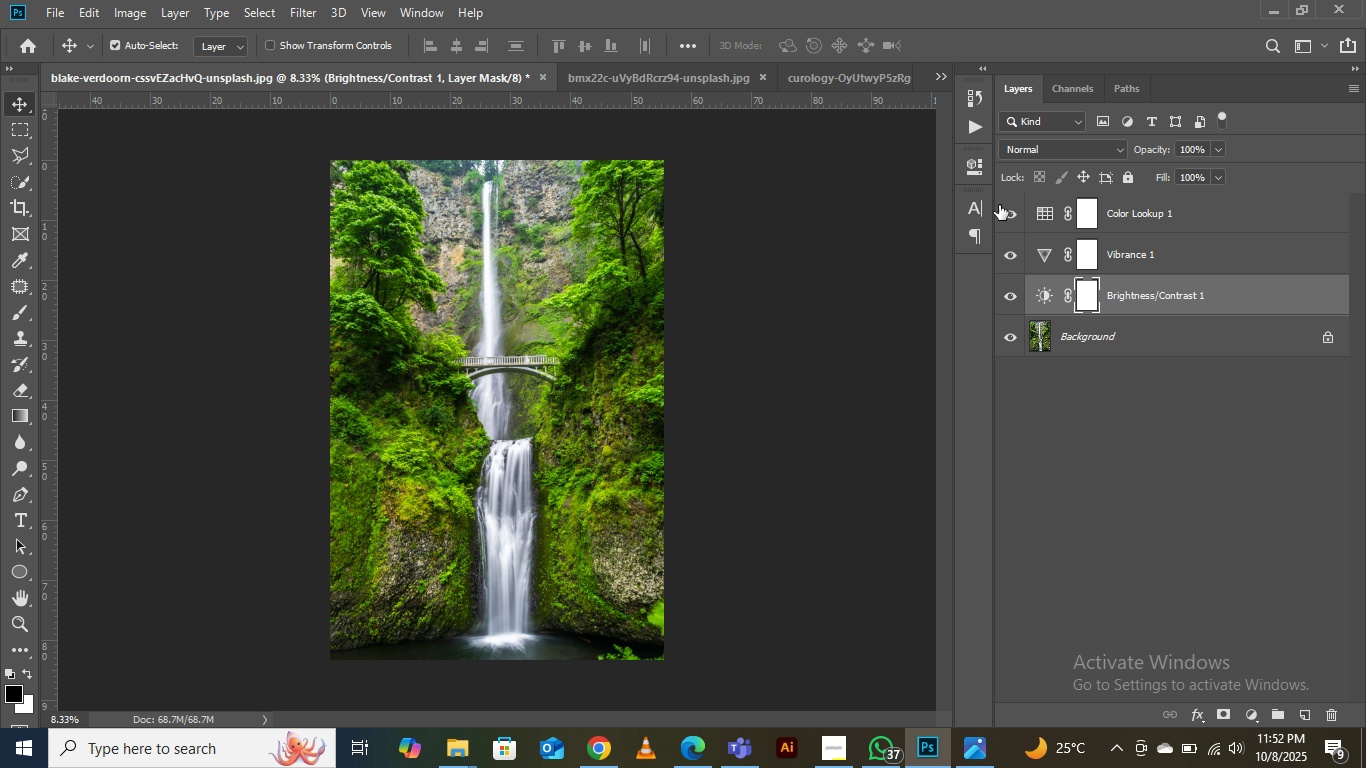 
left_click([999, 205])
 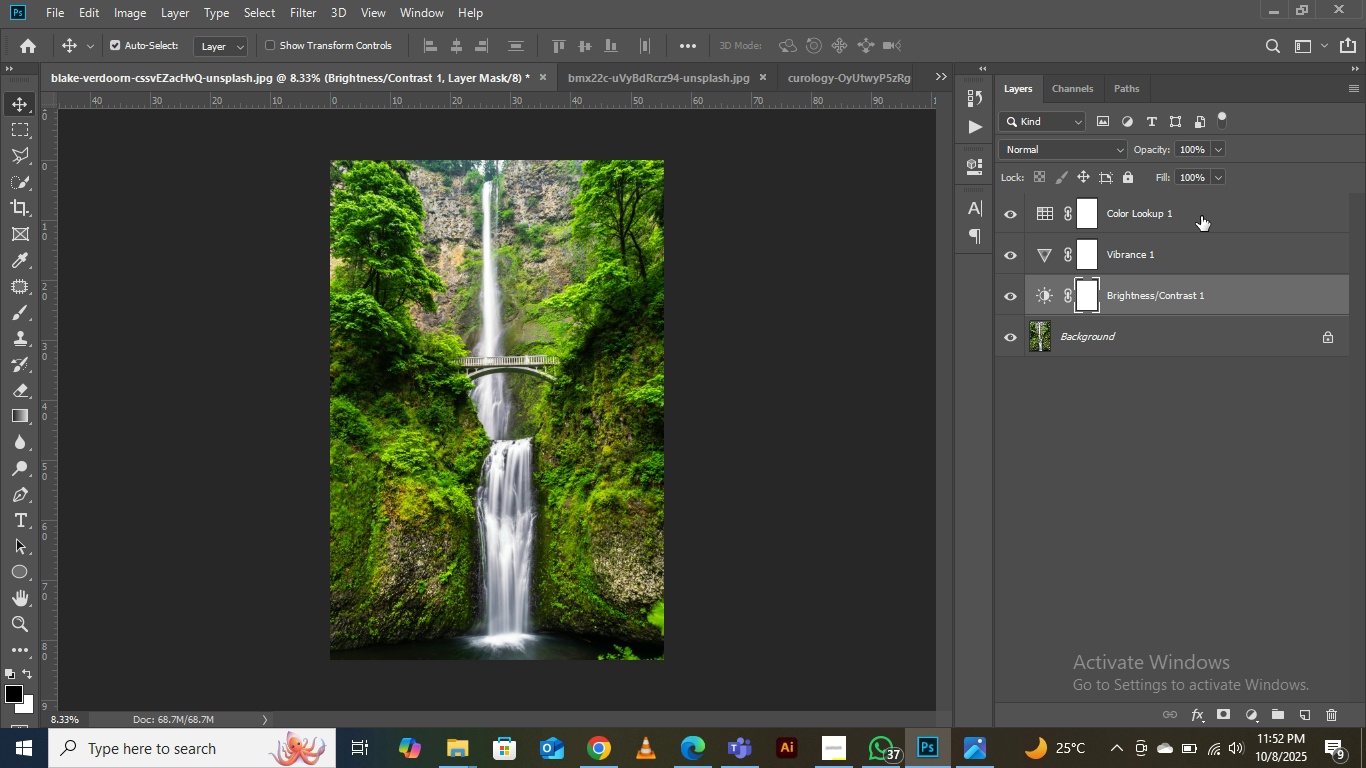 
left_click([1201, 216])
 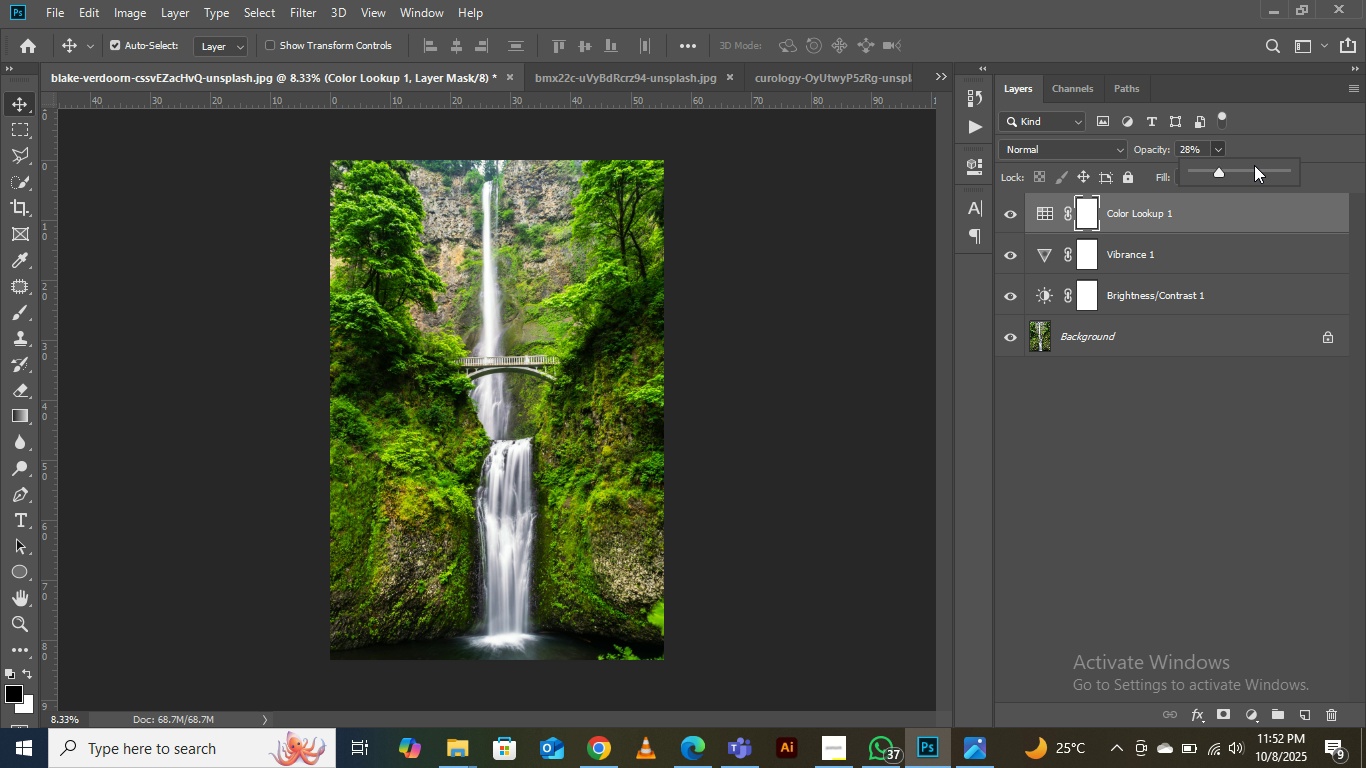 
left_click([1241, 172])
 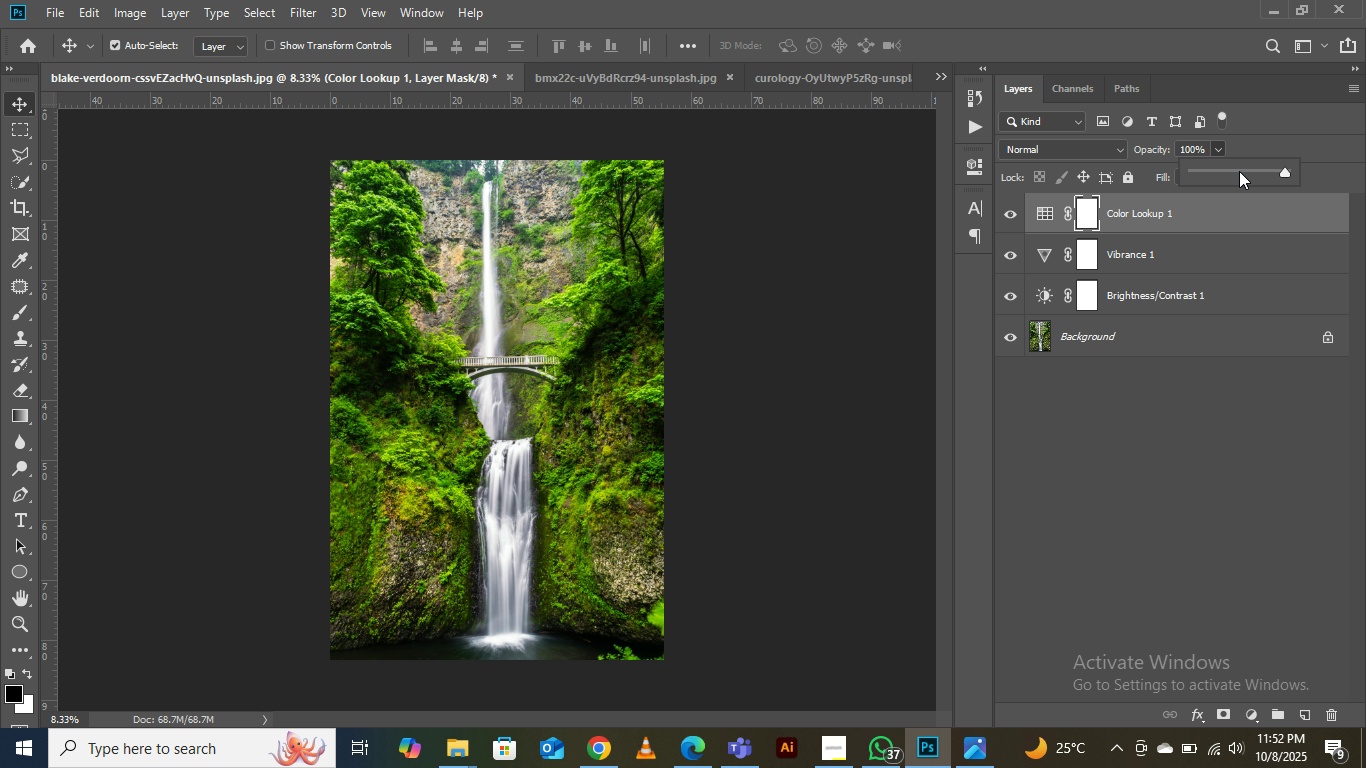 
wait(6.35)
 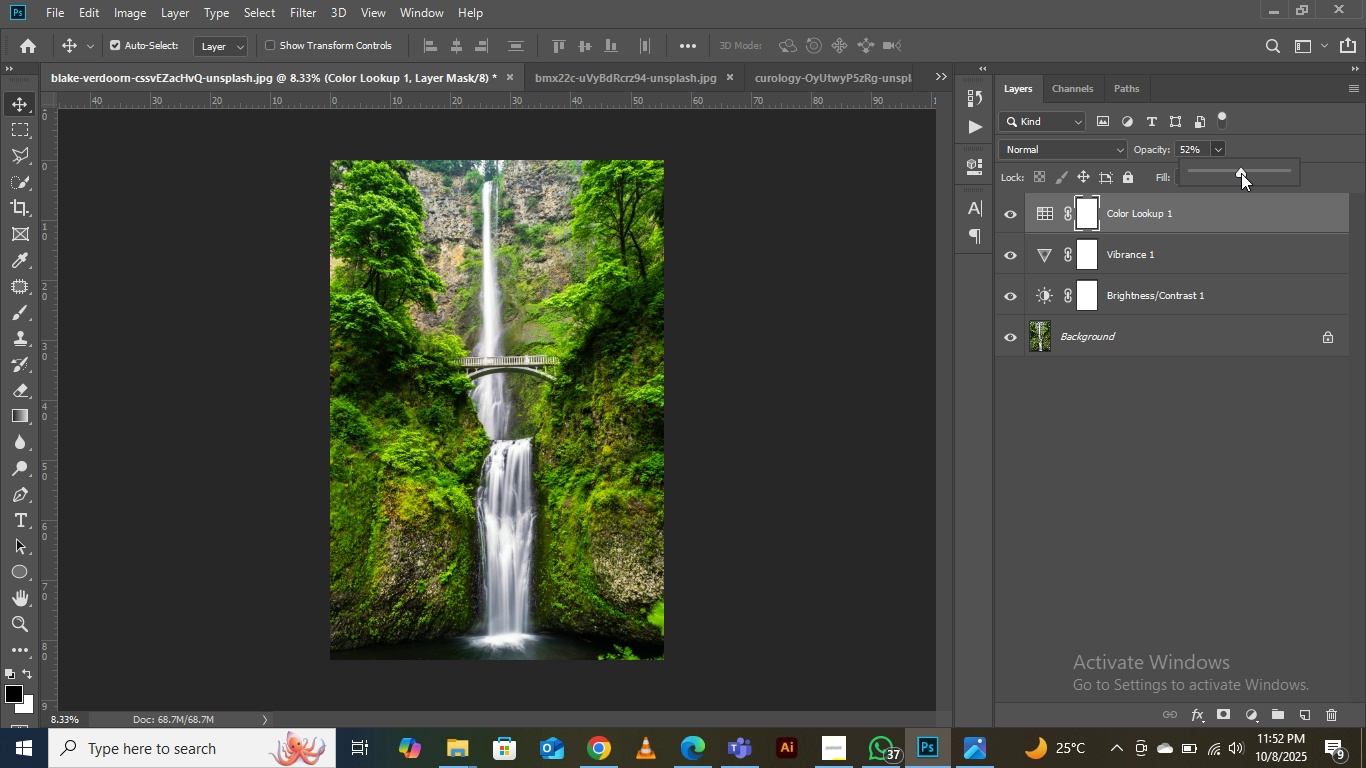 
left_click([1244, 168])
 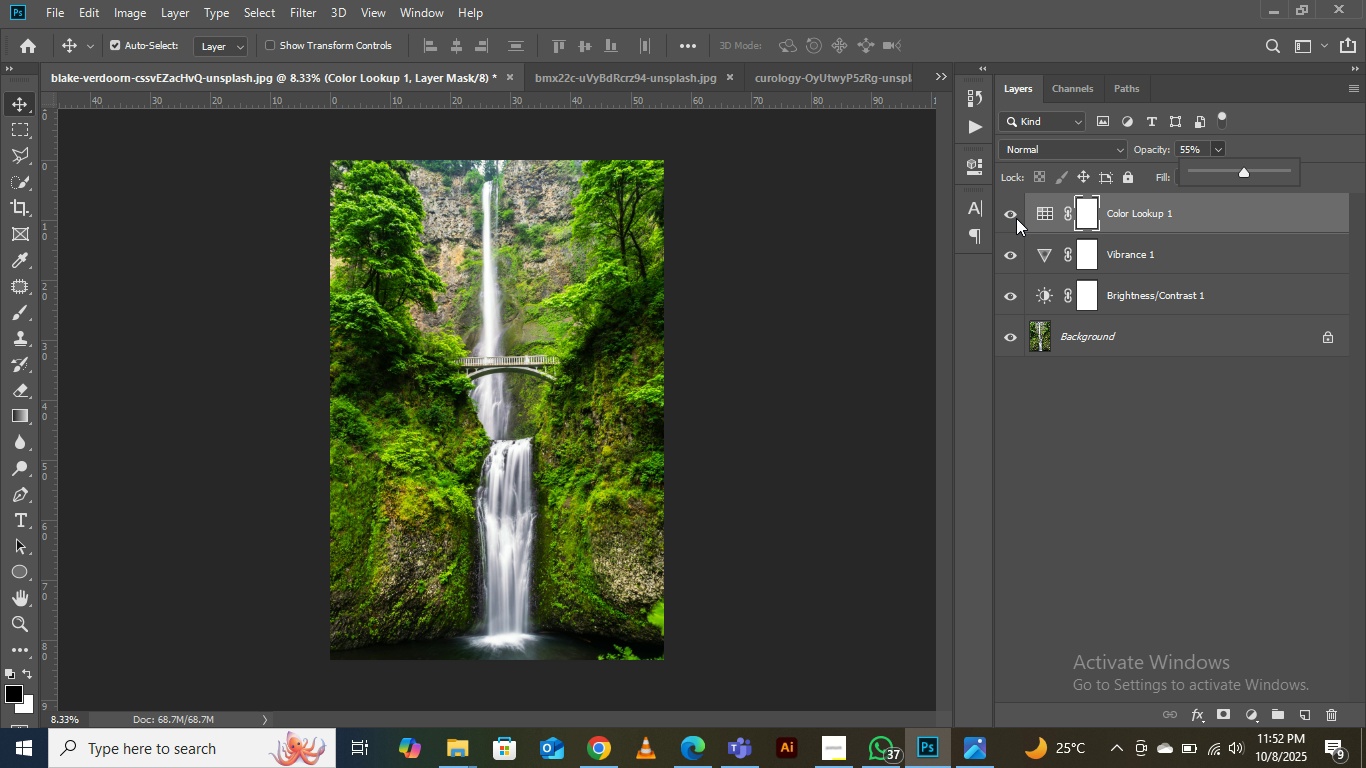 
left_click([1009, 219])
 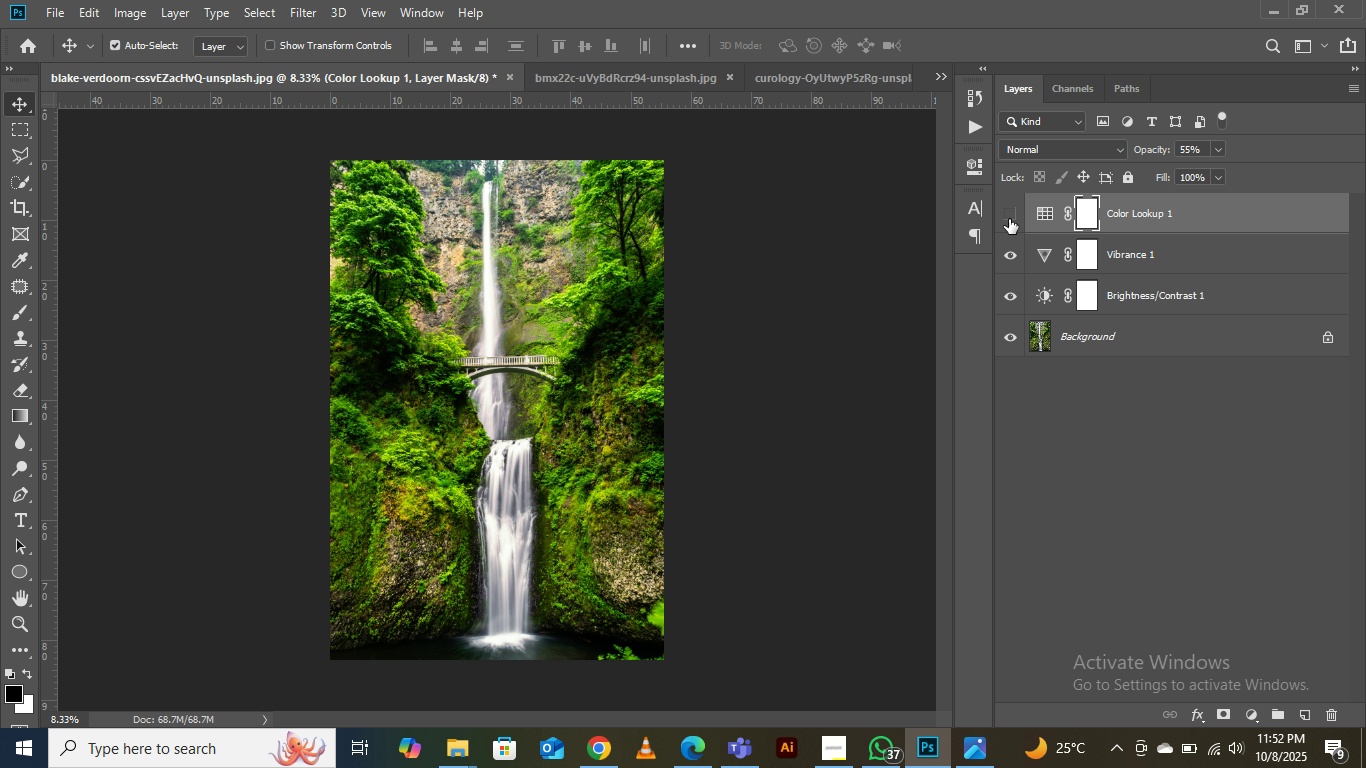 
left_click([1009, 219])
 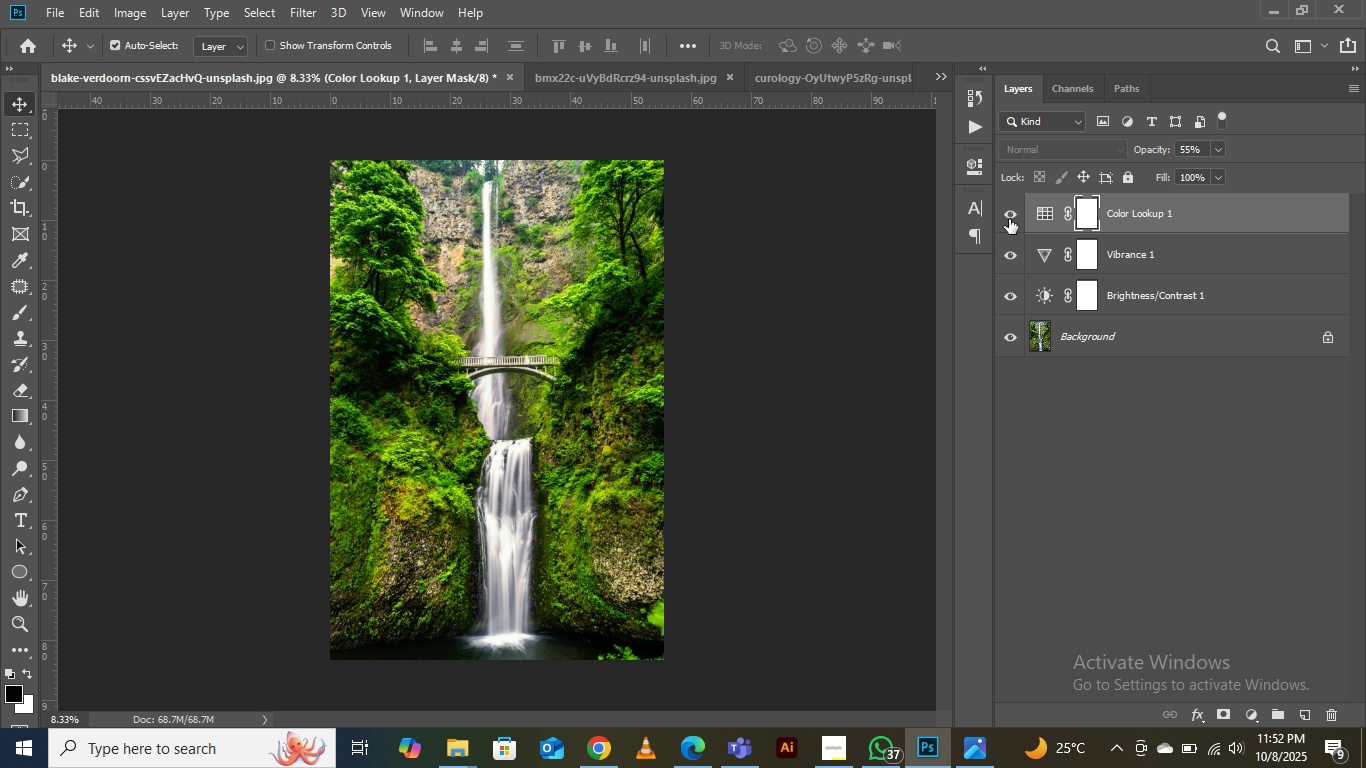 
left_click([1009, 219])
 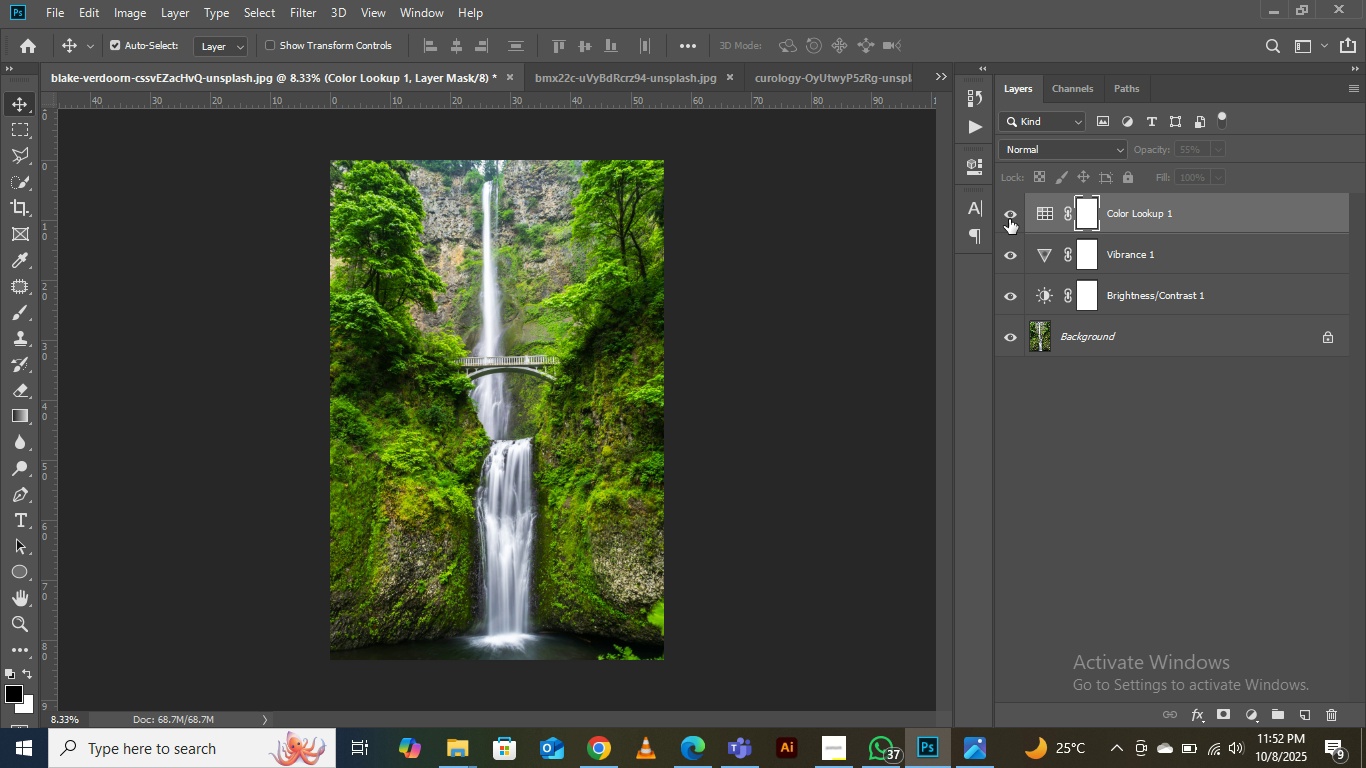 
left_click([1009, 219])
 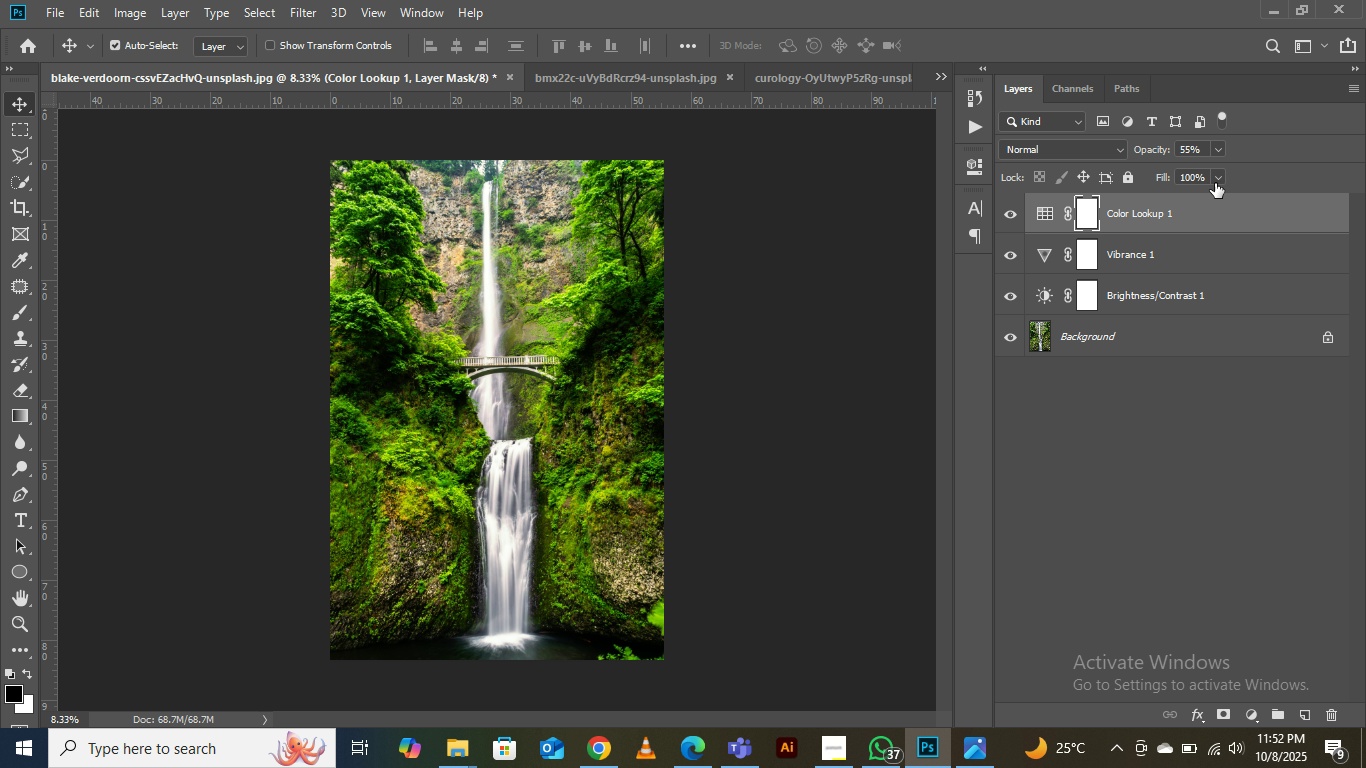 
left_click([1217, 146])
 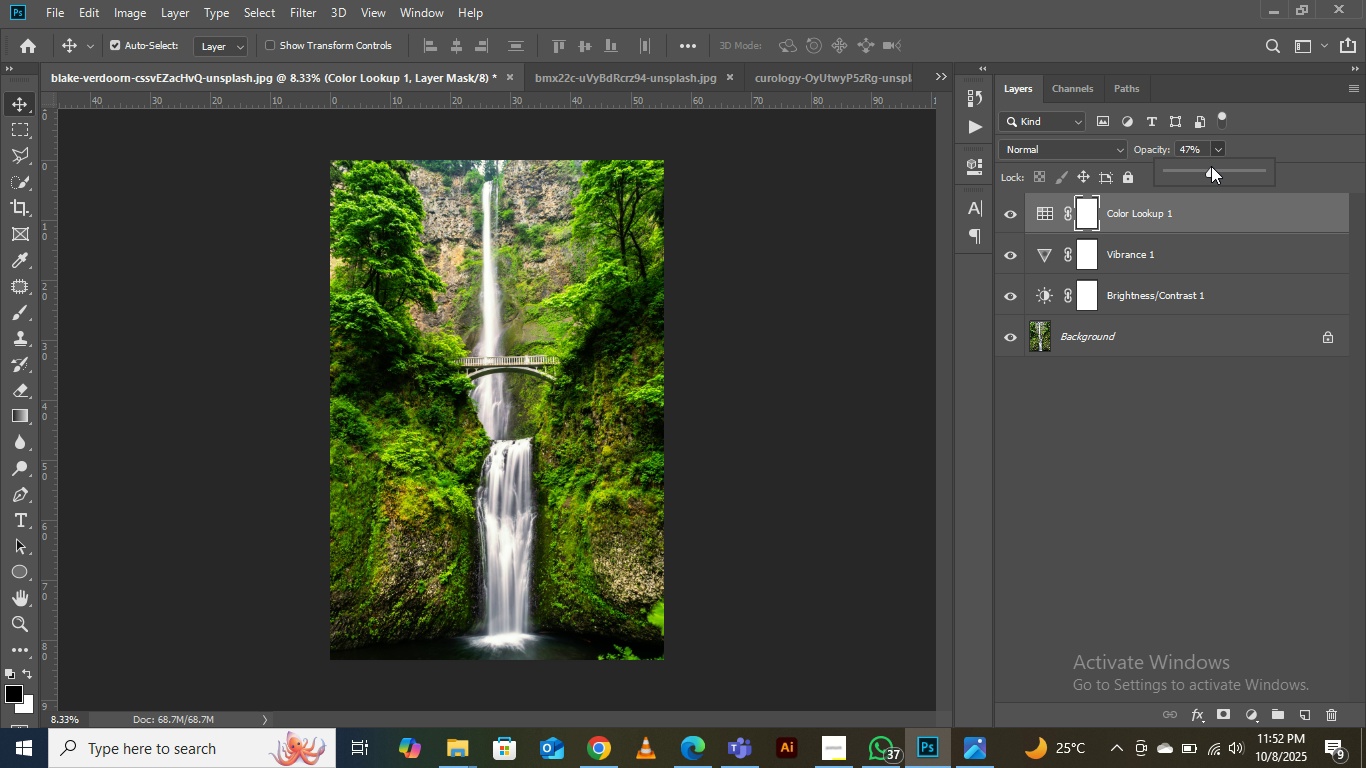 
left_click([1211, 166])
 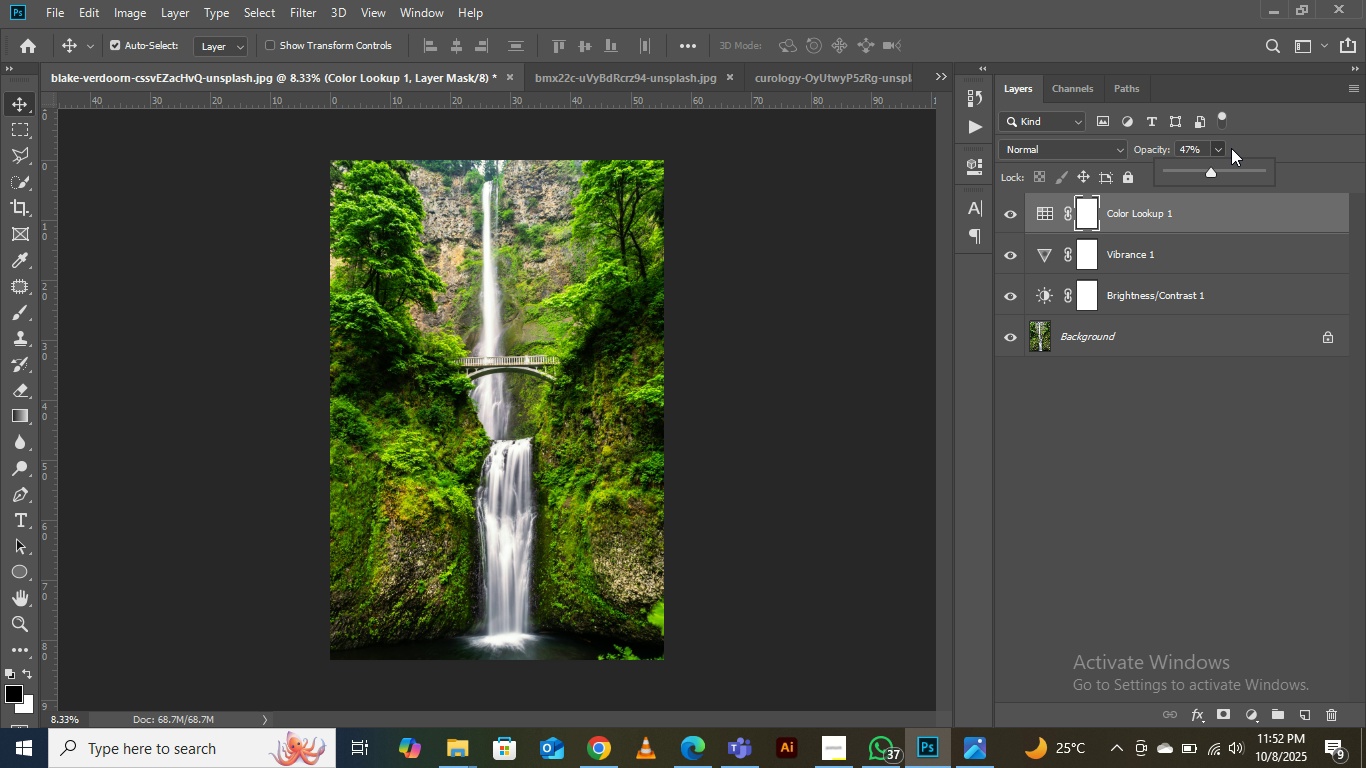 
left_click([1221, 151])
 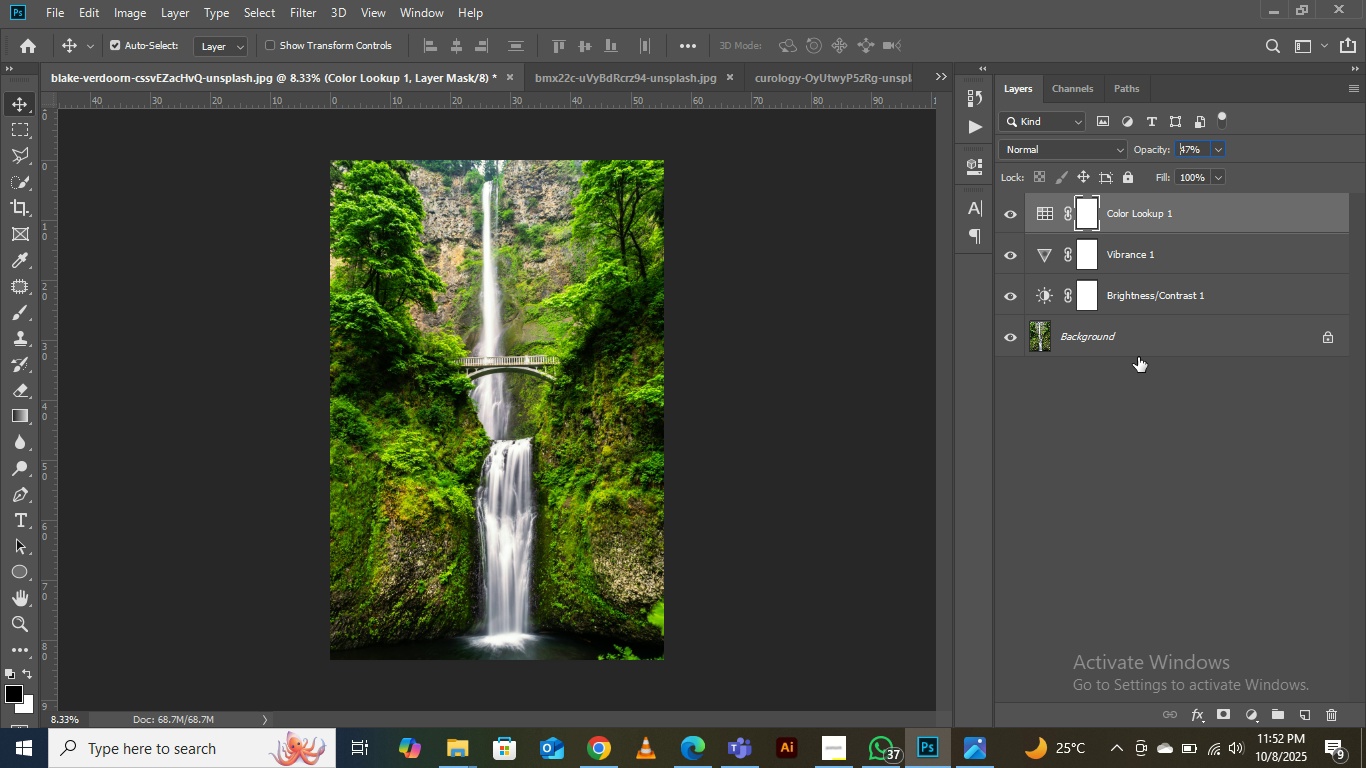 
left_click([1138, 357])
 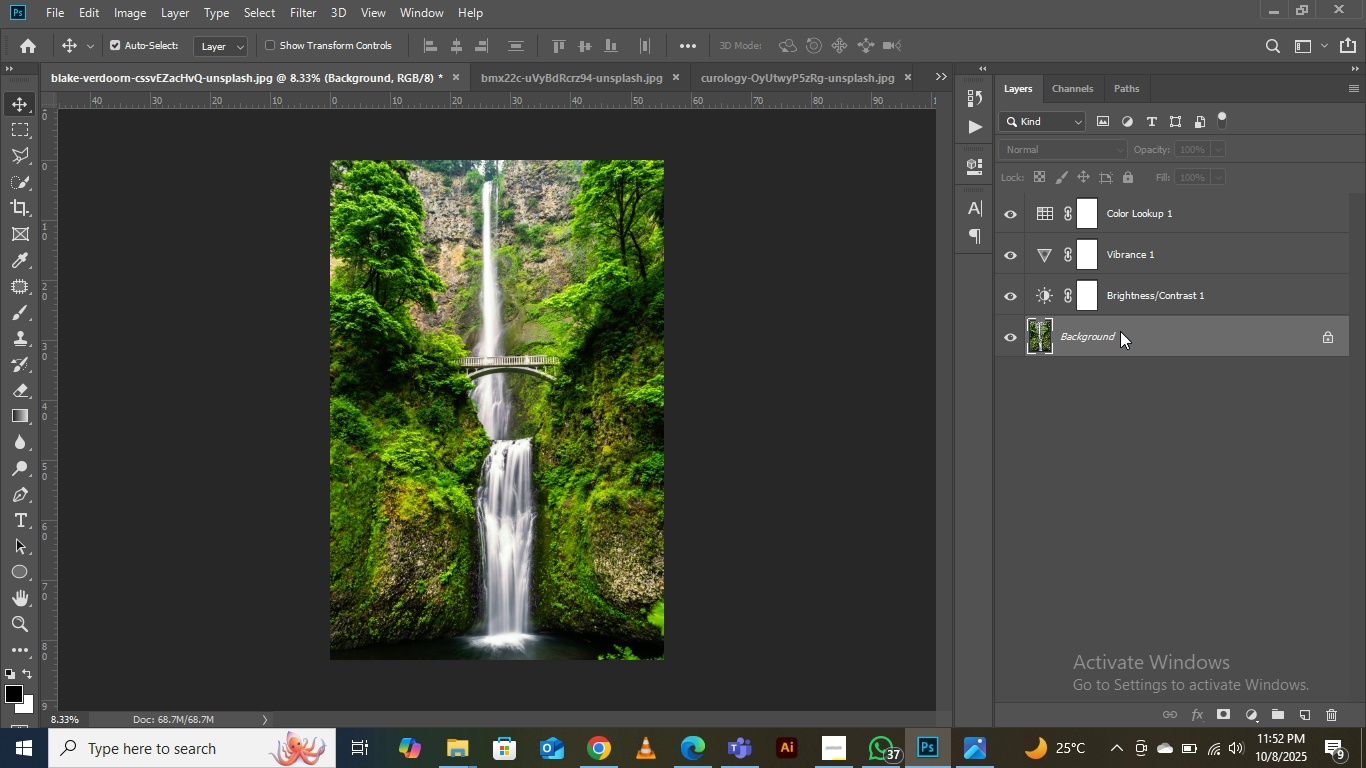 
right_click([1120, 331])
 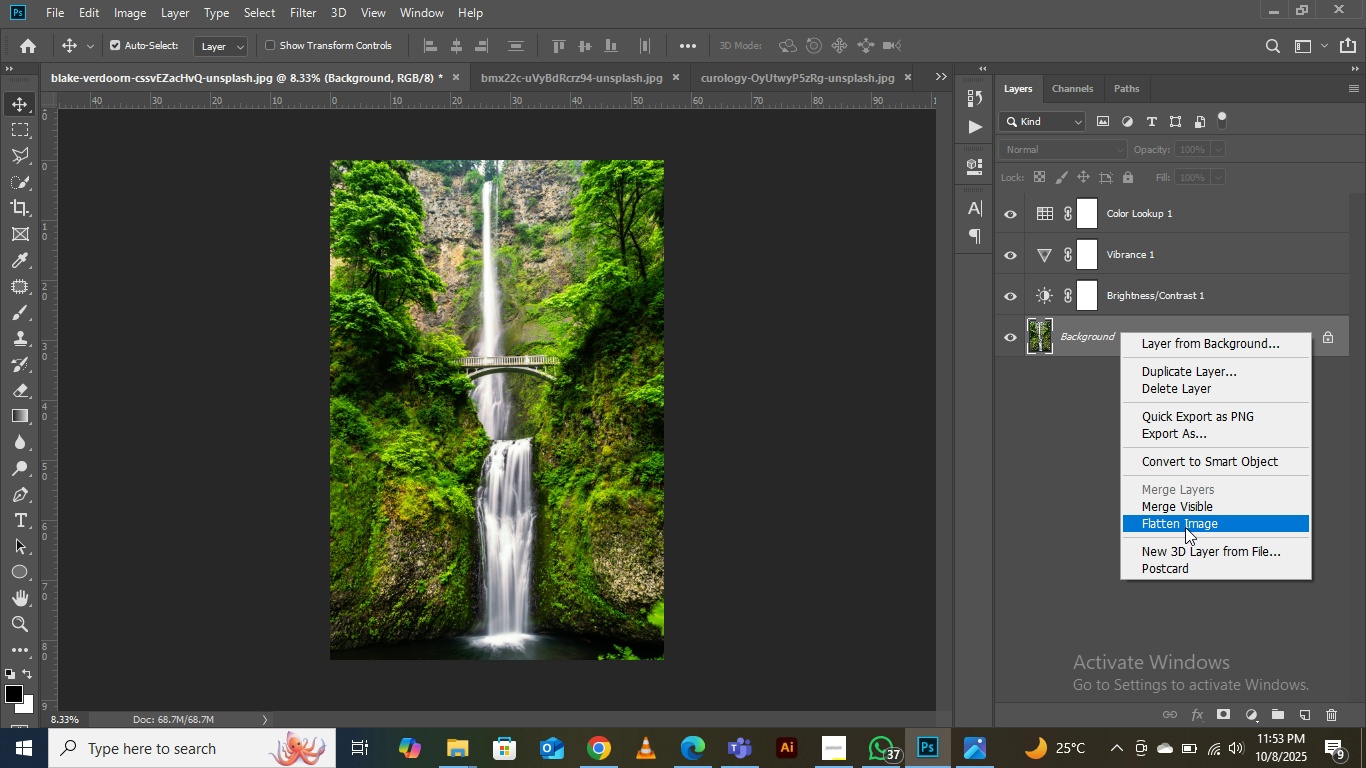 
left_click([1185, 527])
 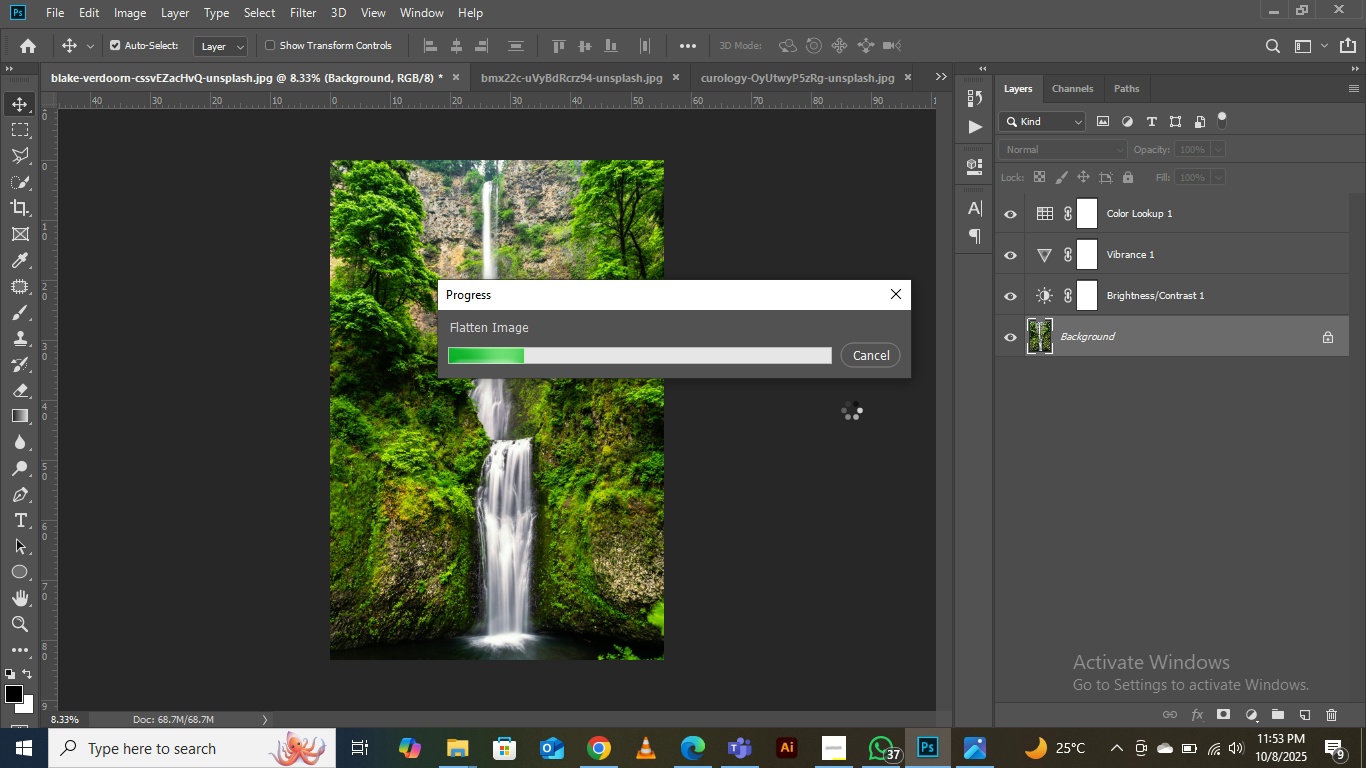 
wait(23.1)
 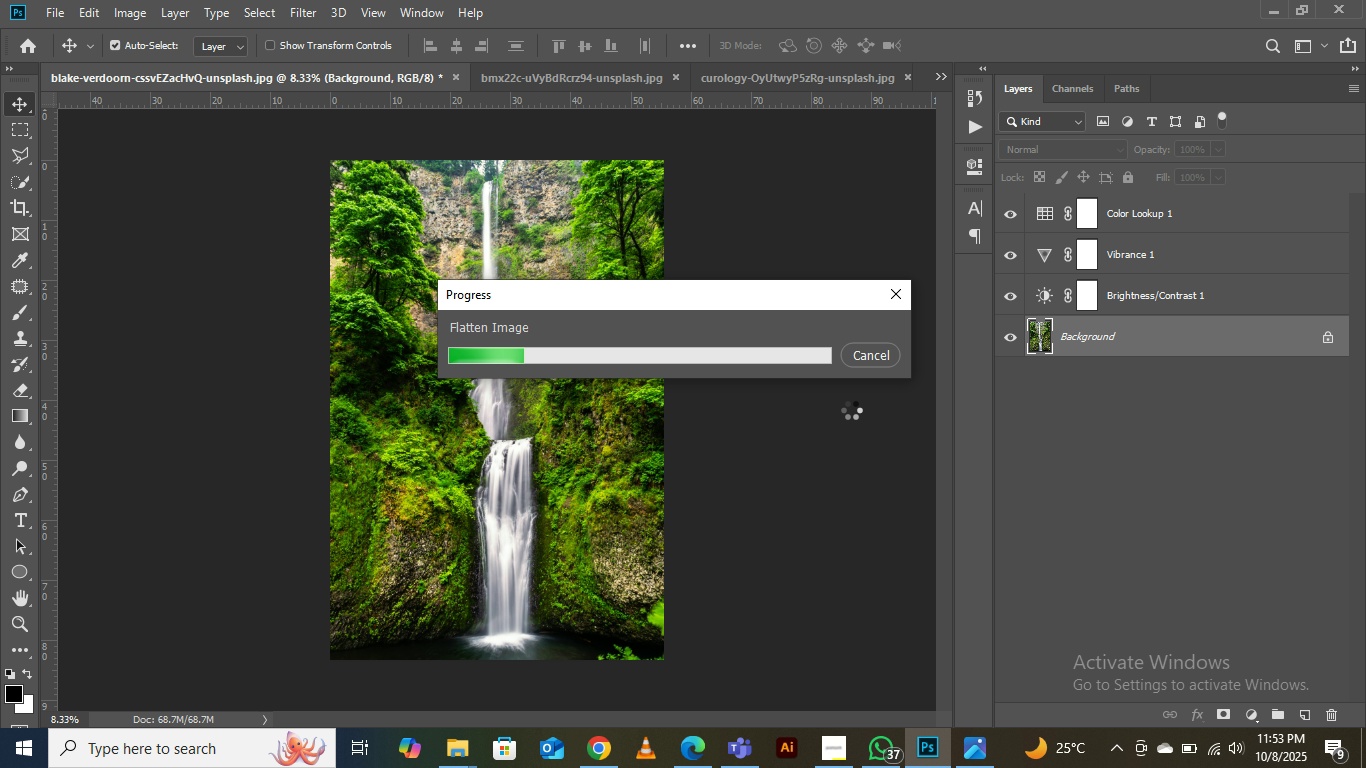 
left_click([836, 756])
 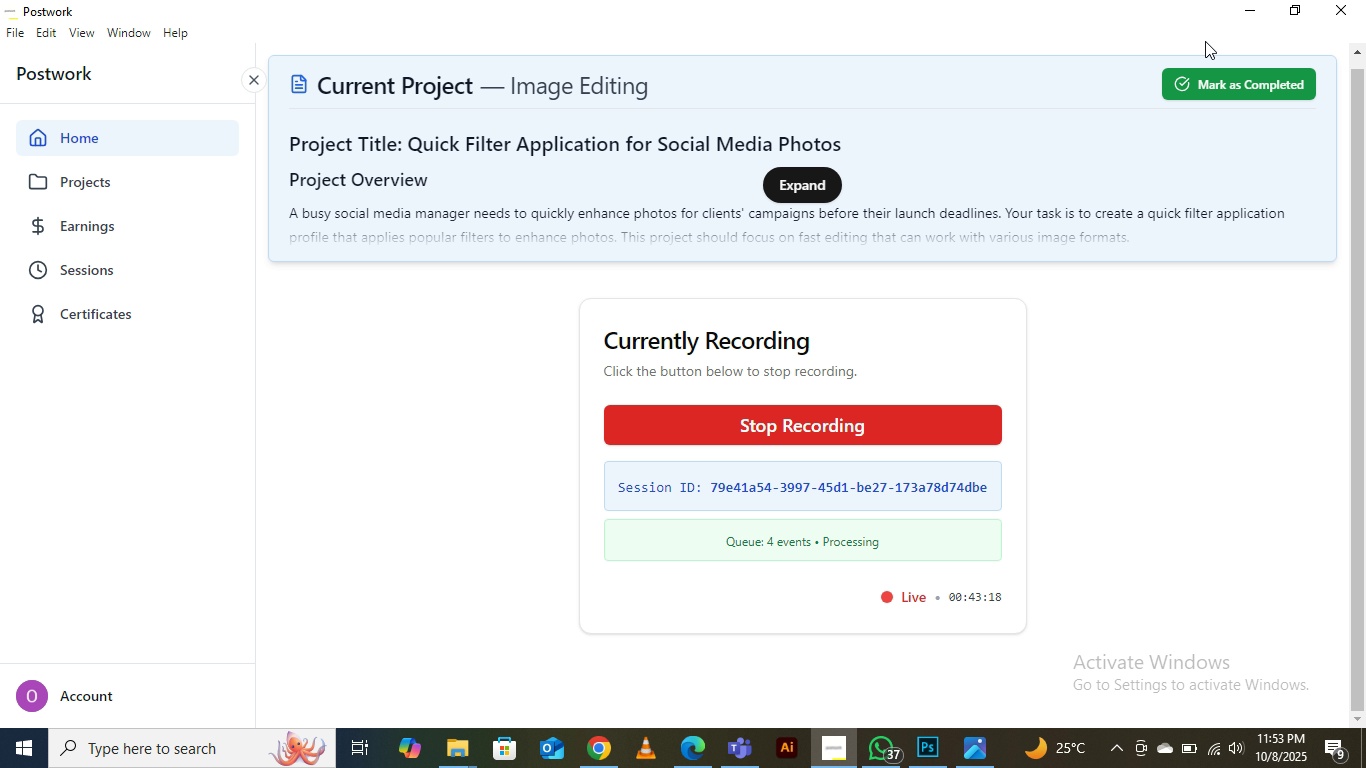 
left_click([1256, 1])
 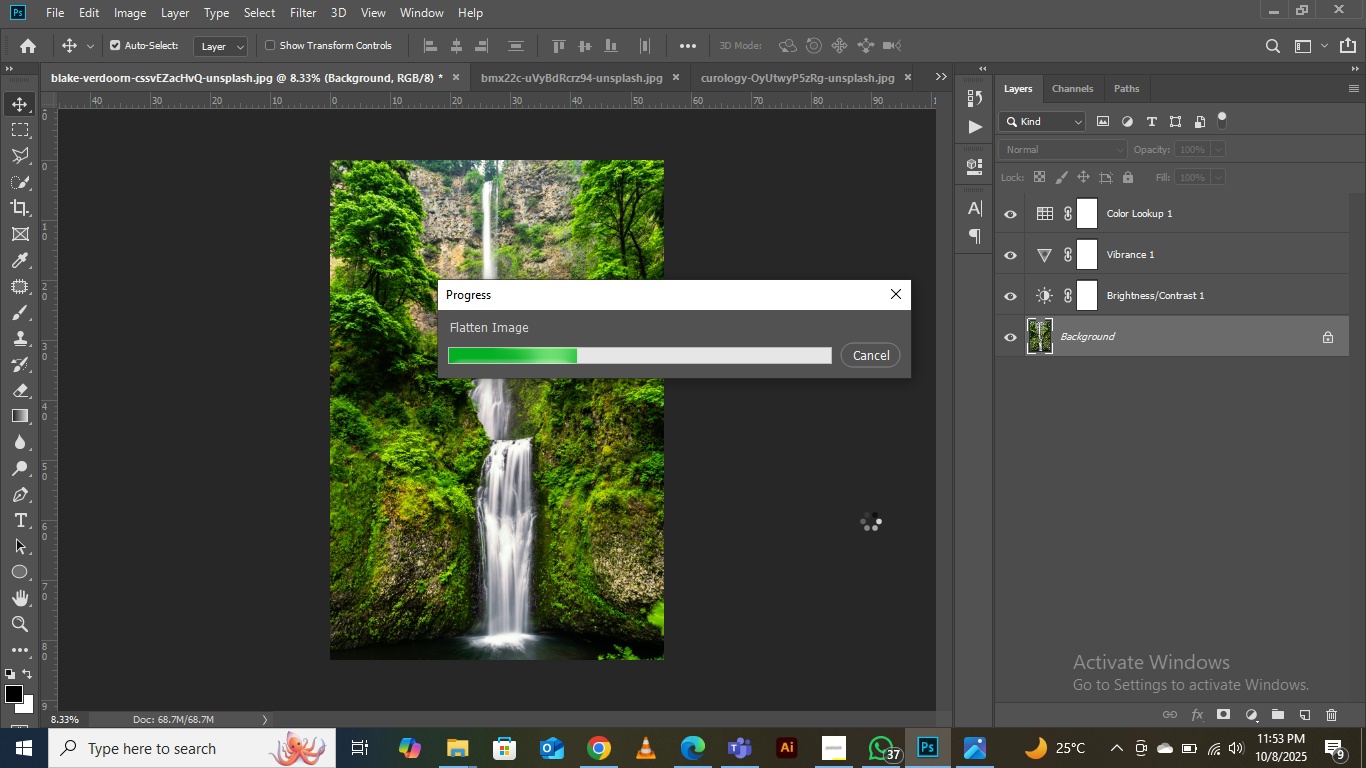 
wait(8.13)
 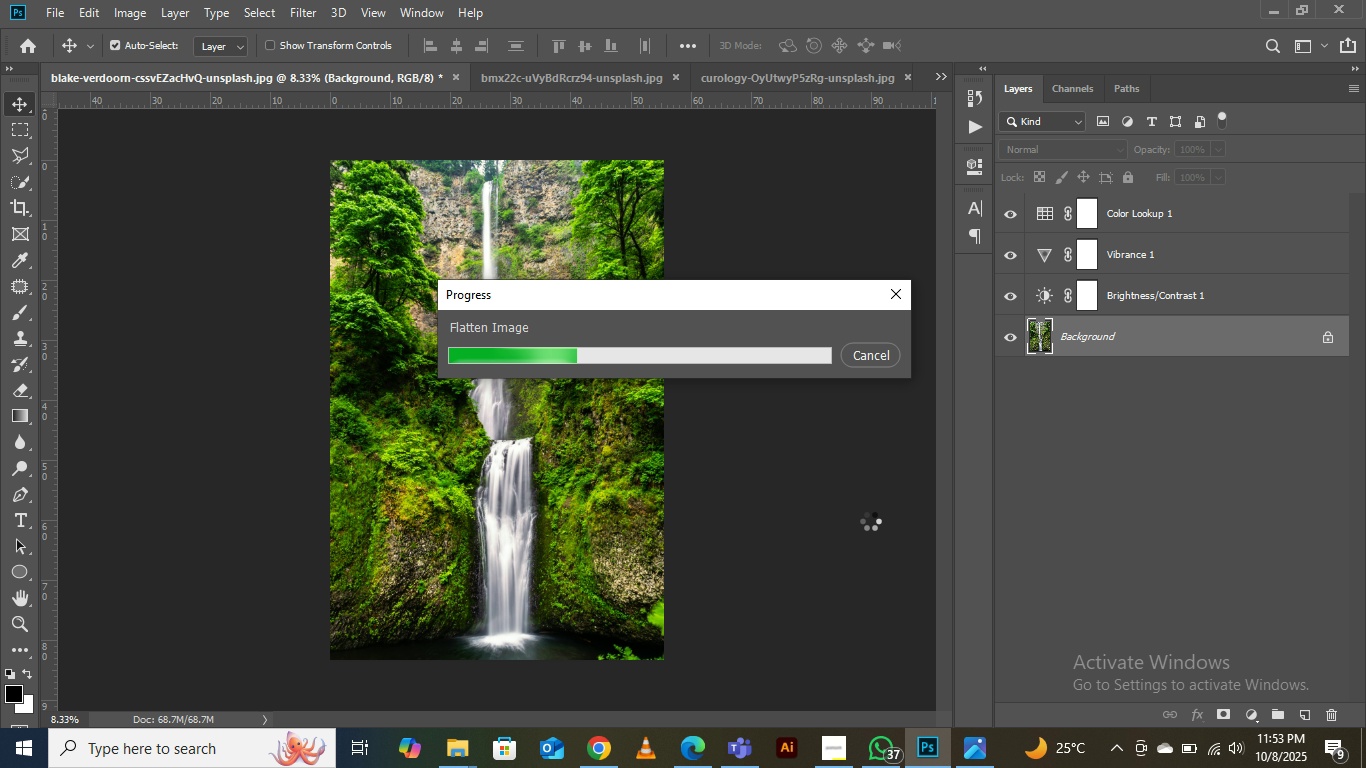 
left_click([594, 760])
 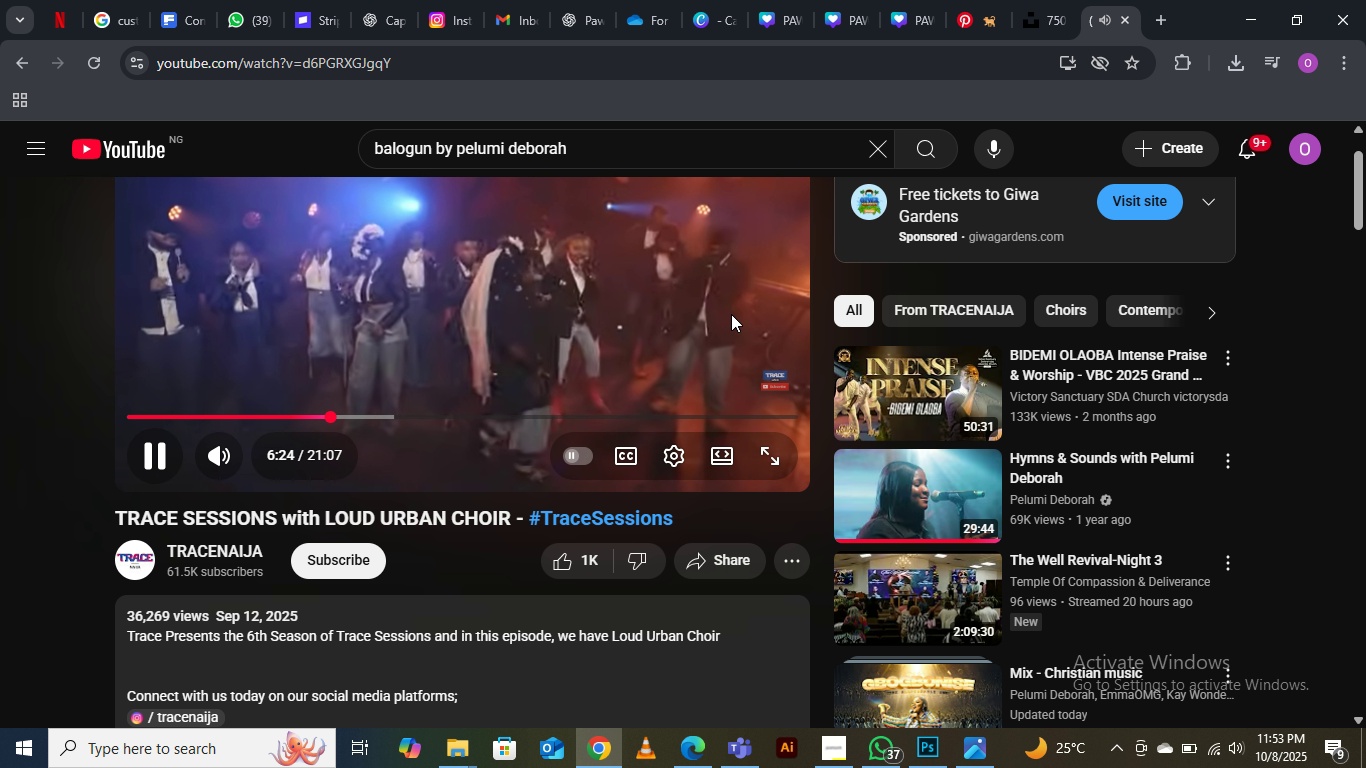 
scroll: coordinate [639, 324], scroll_direction: up, amount: 2.0
 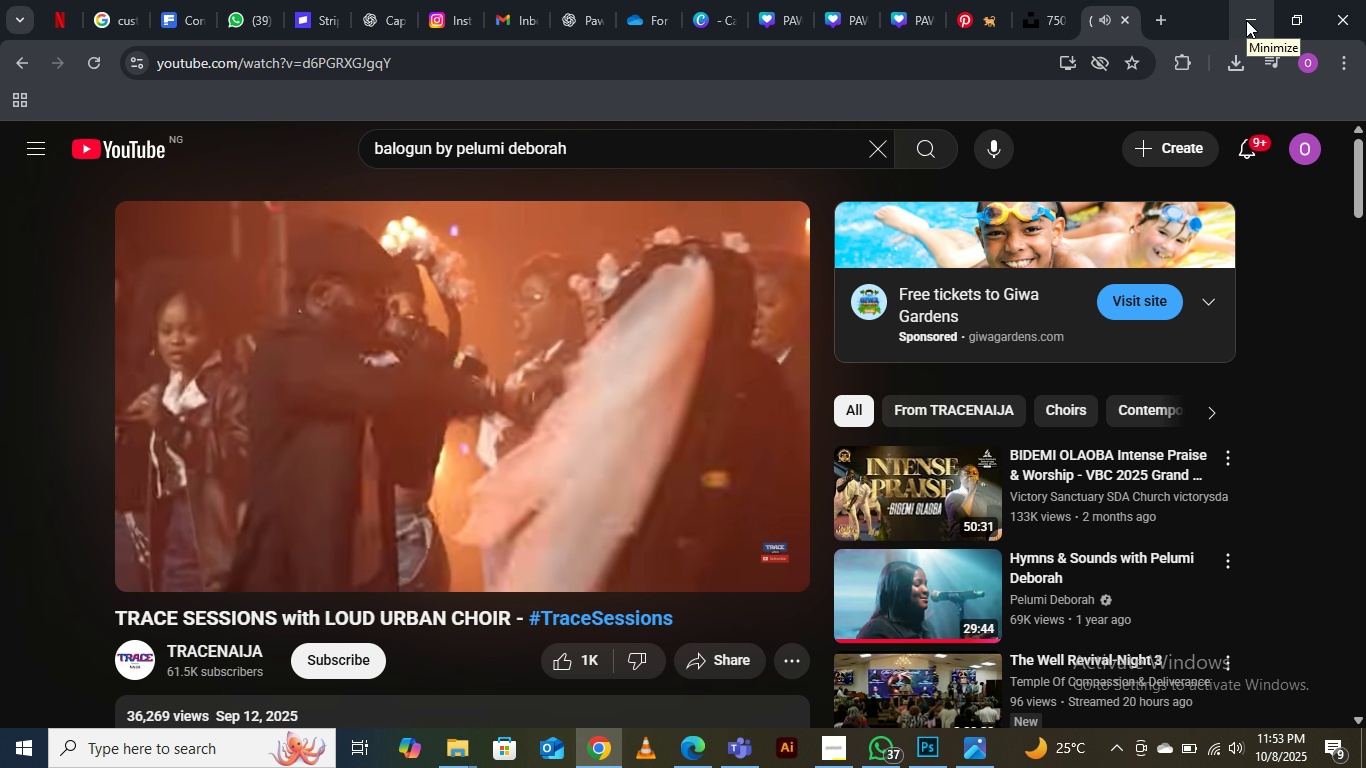 
left_click([1246, 20])
 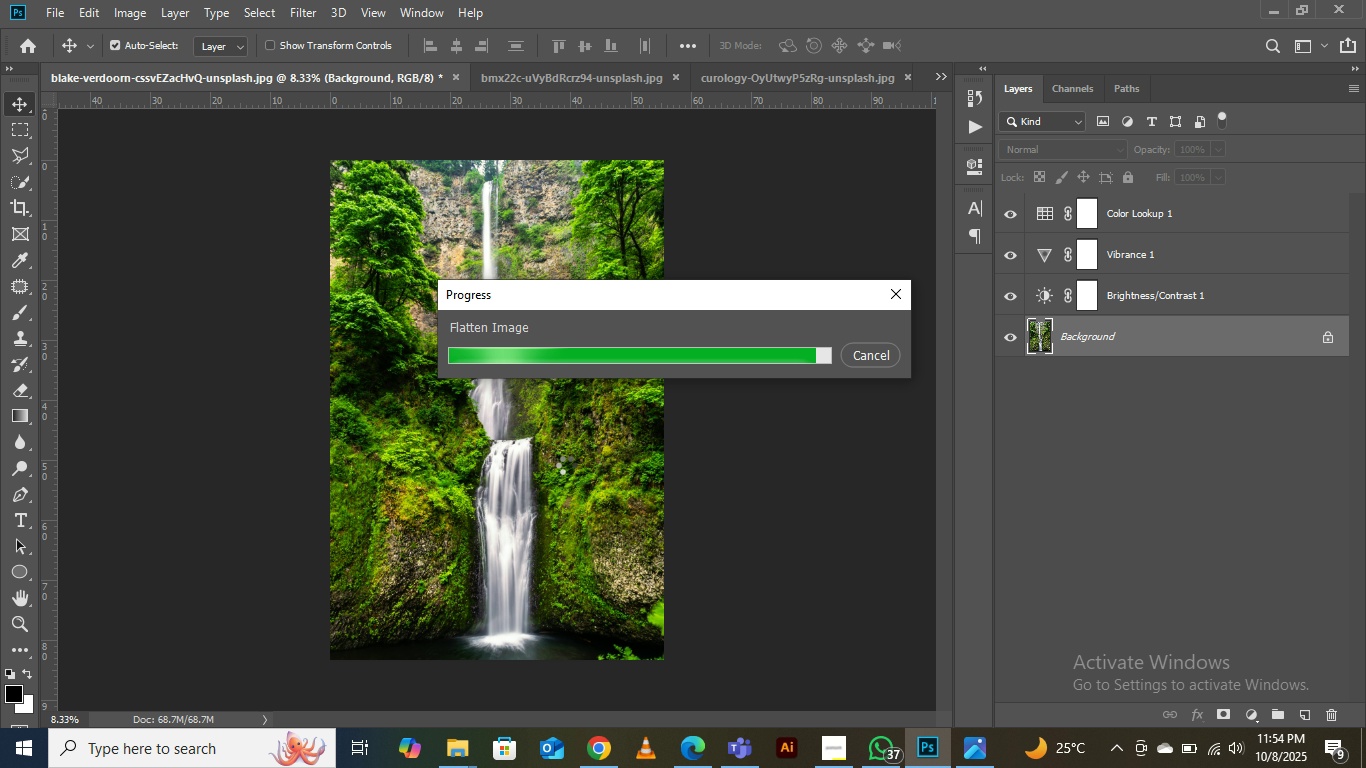 
wait(26.21)
 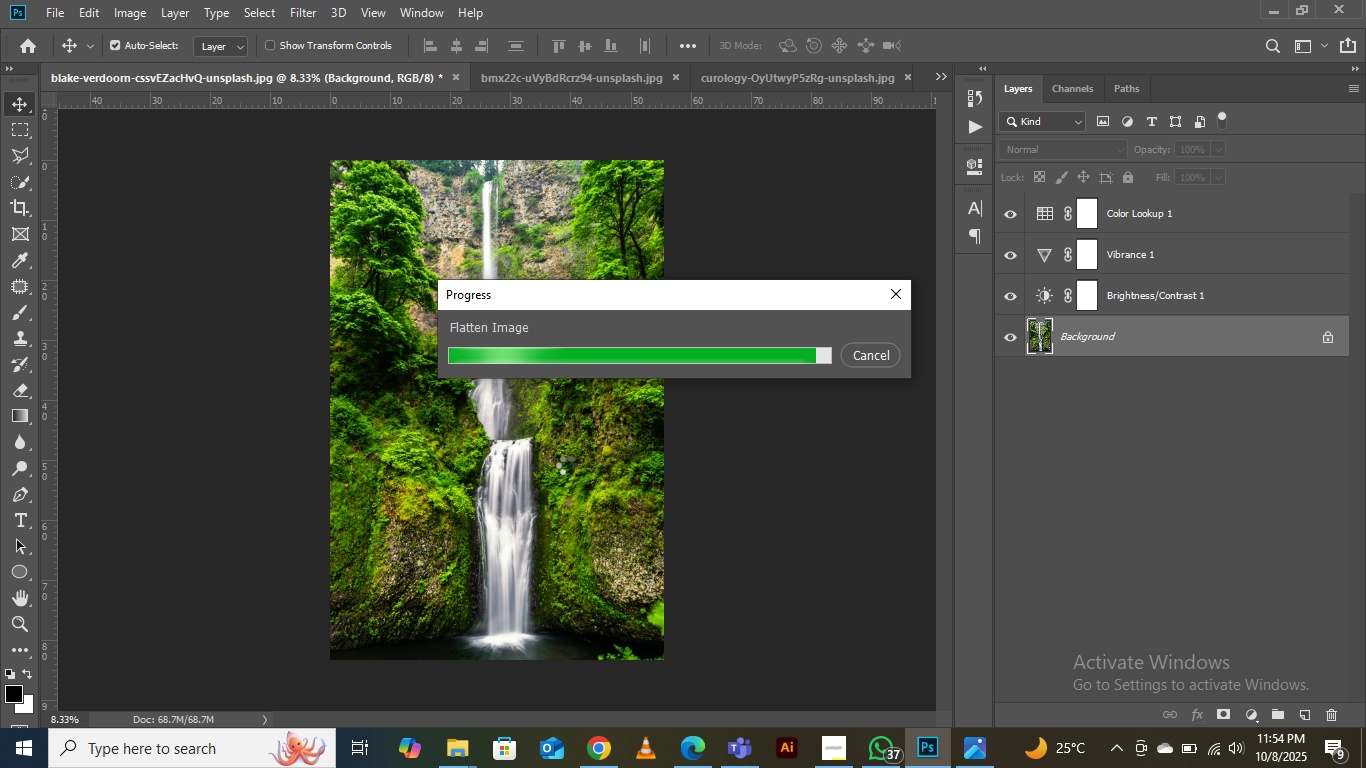 
left_click([570, 76])
 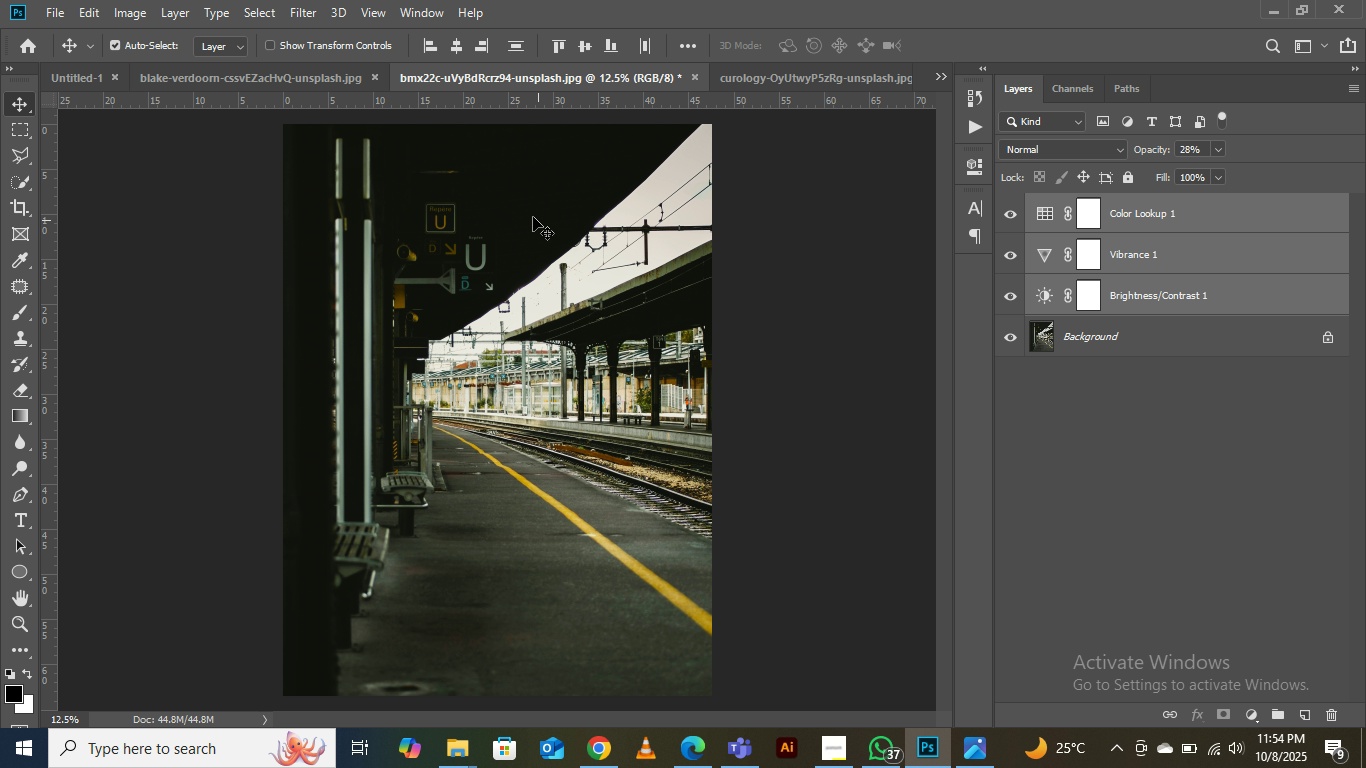 
wait(5.51)
 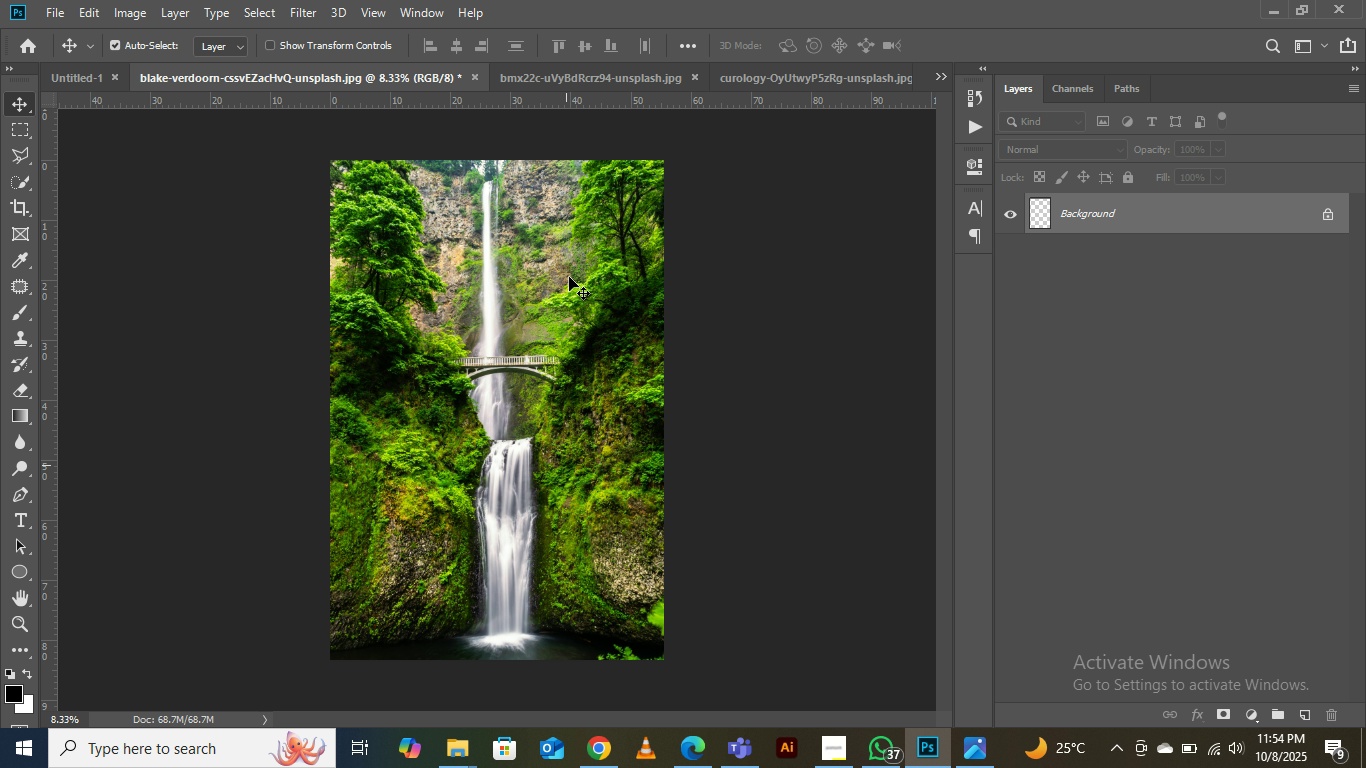 
left_click([271, 76])
 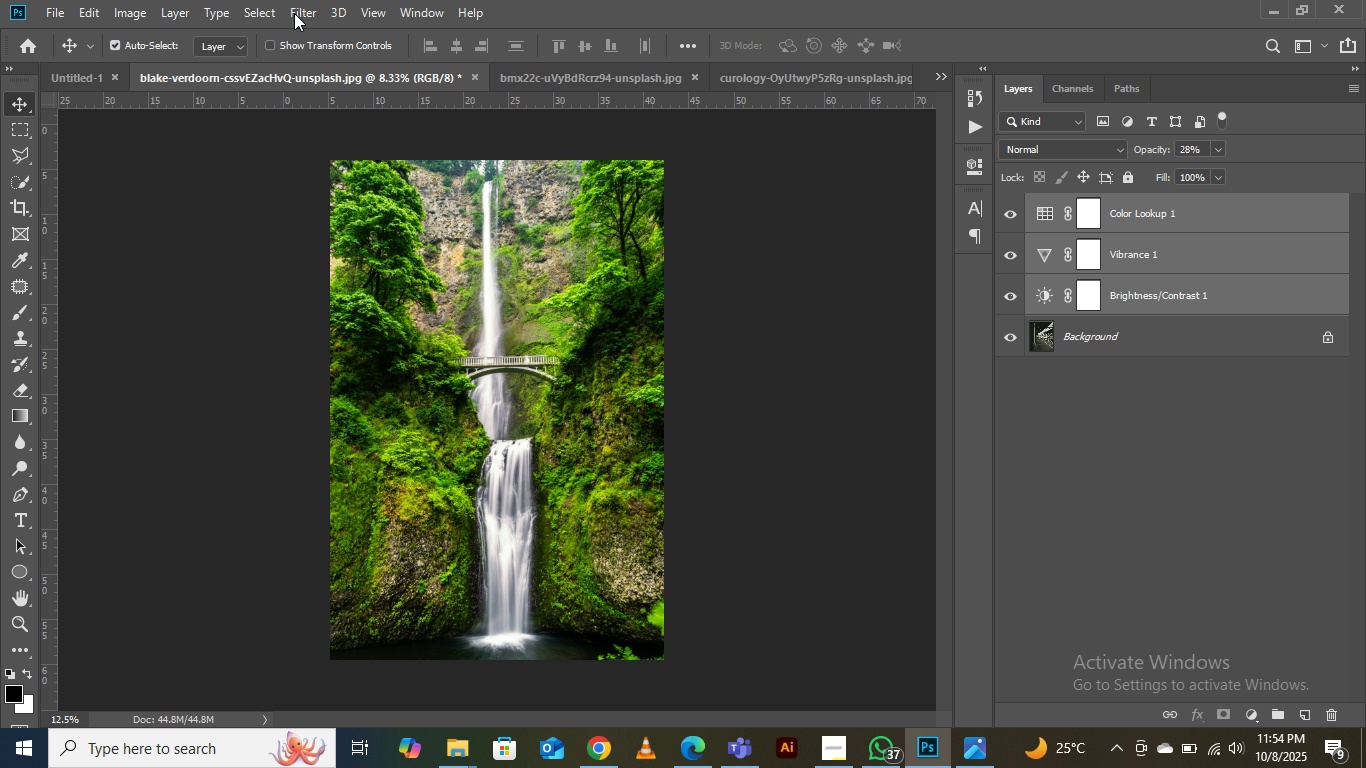 
left_click([294, 13])
 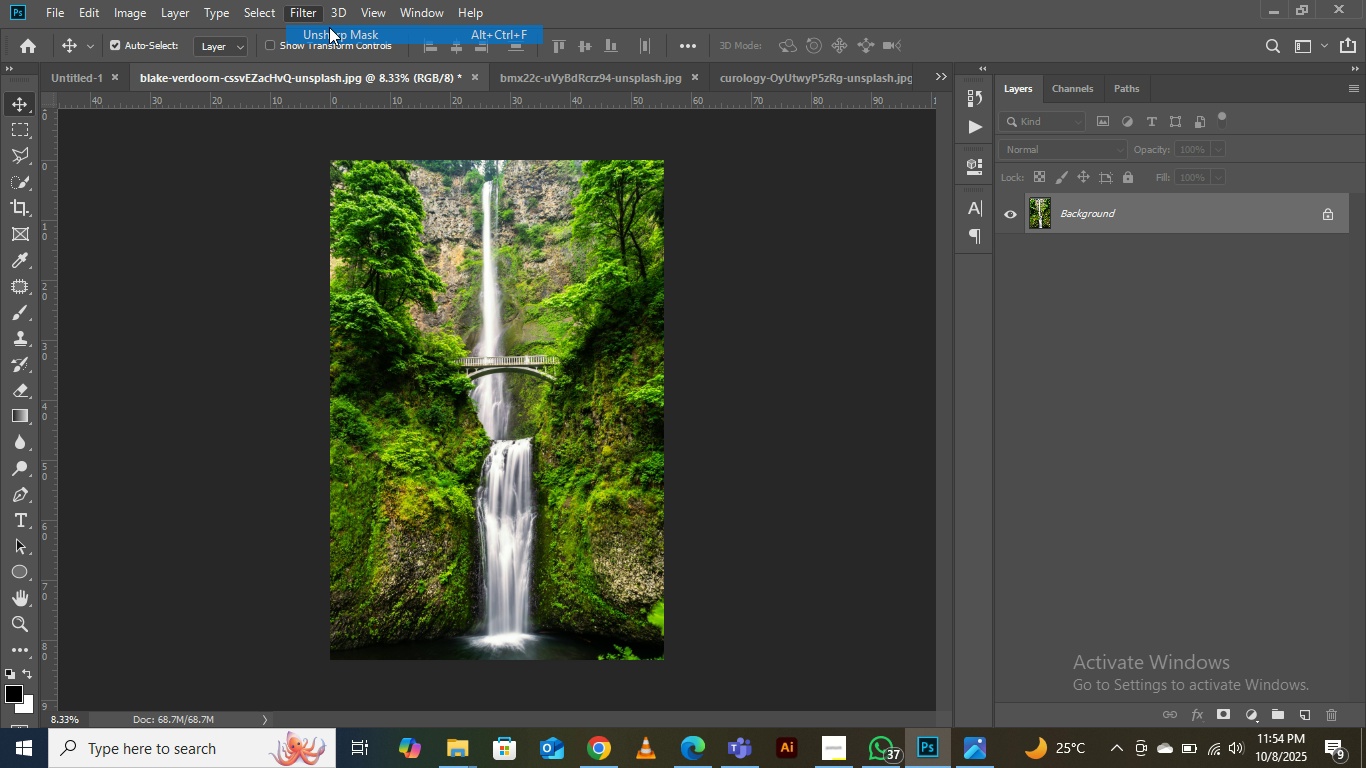 
left_click([329, 27])
 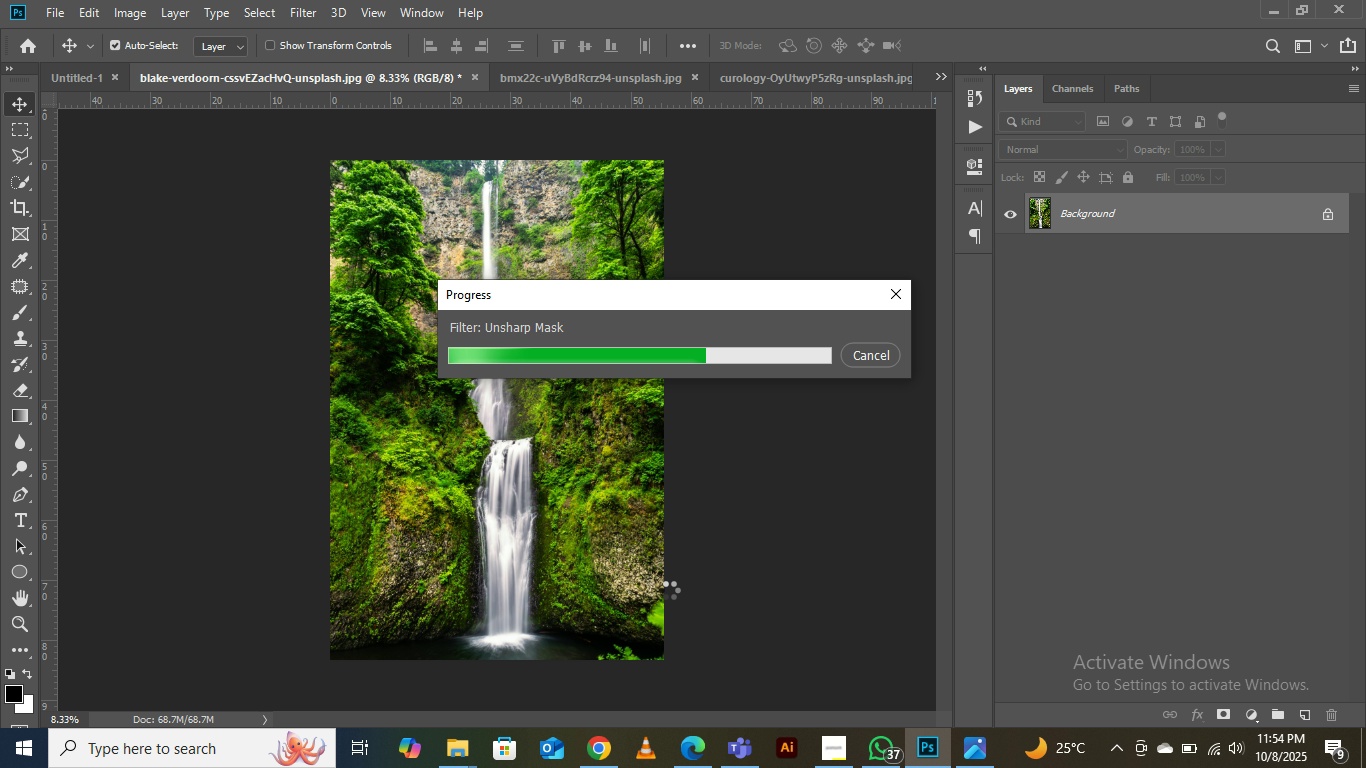 
wait(31.36)
 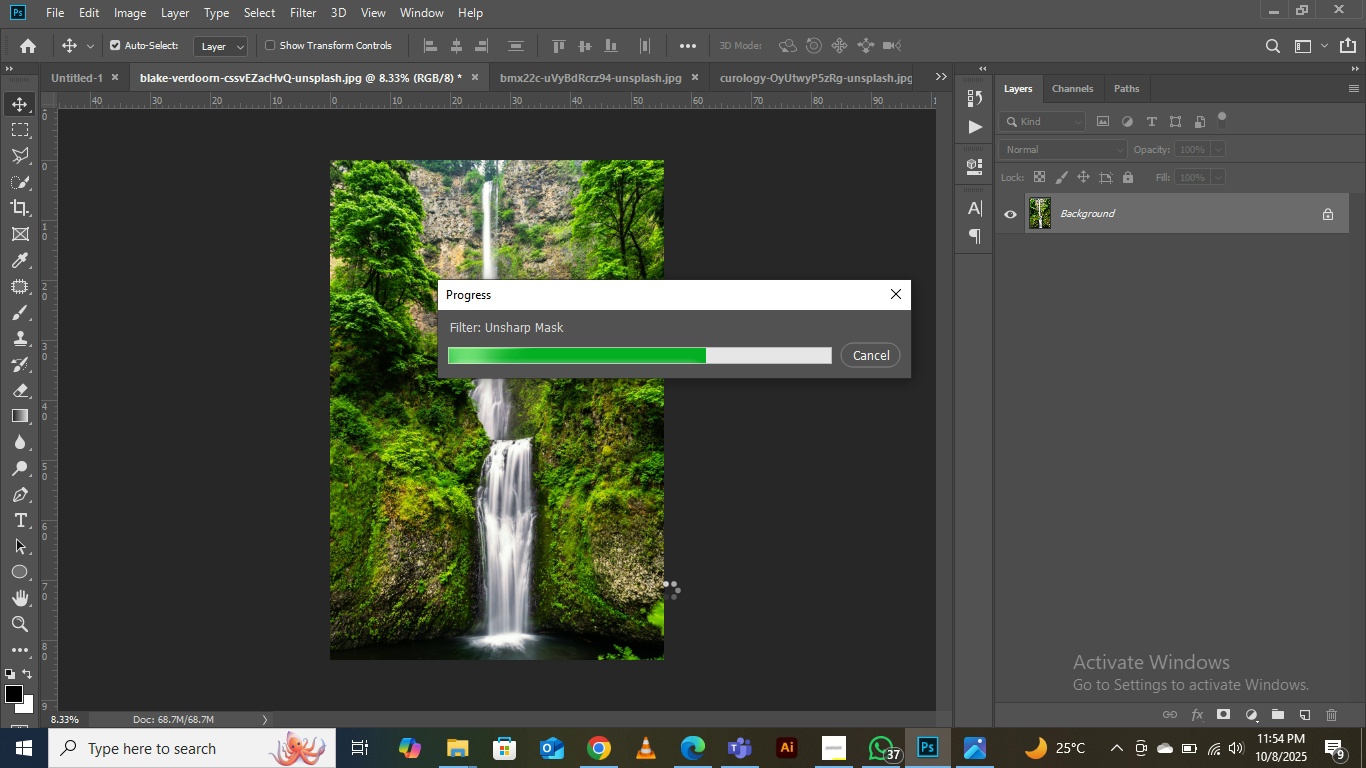 
left_click([576, 75])
 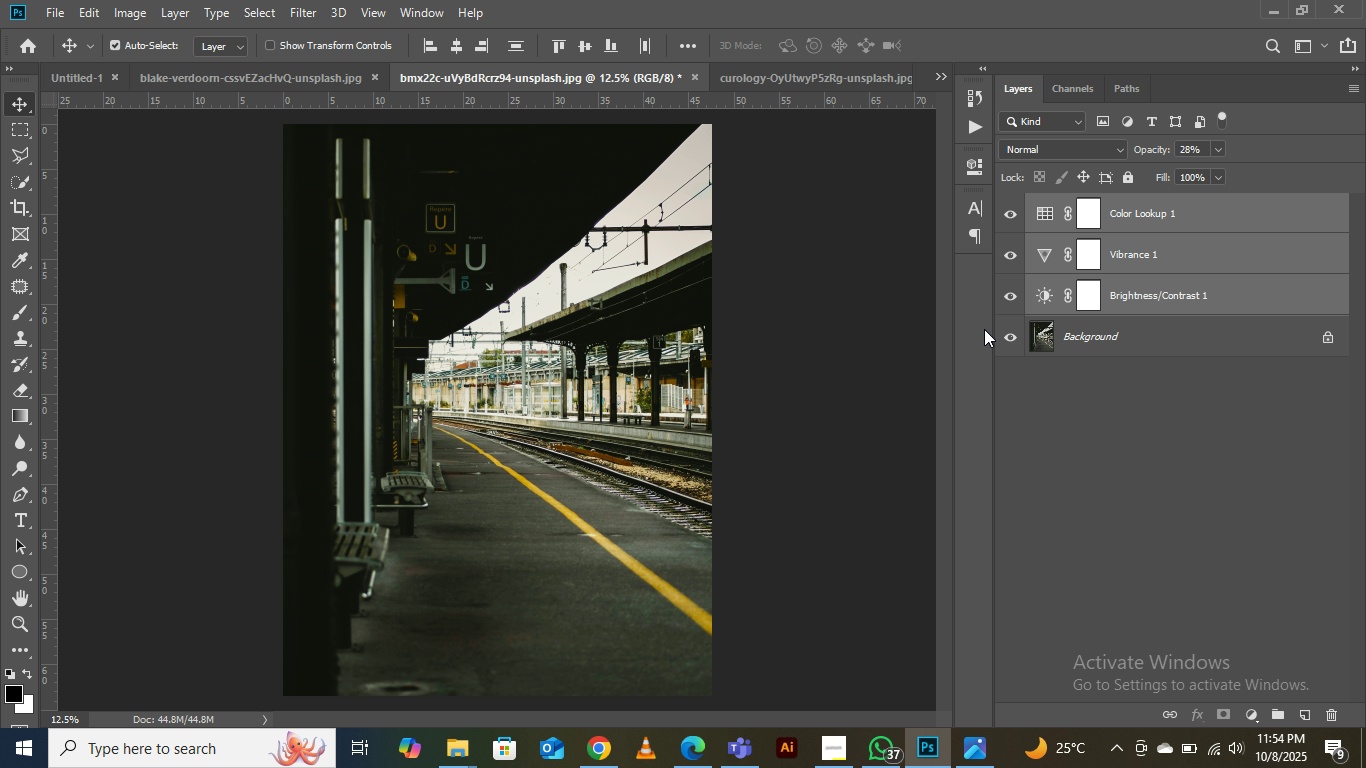 
left_click([1007, 301])
 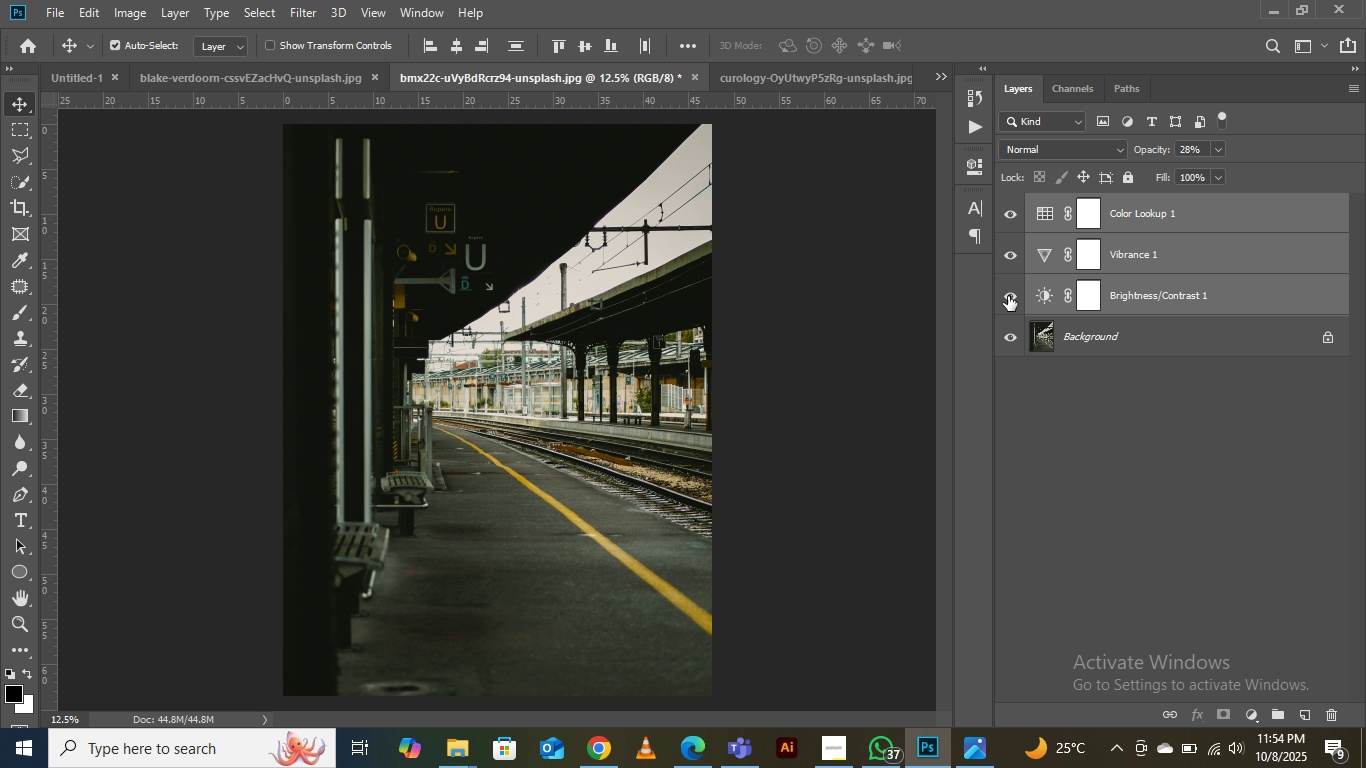 
left_click([1008, 296])
 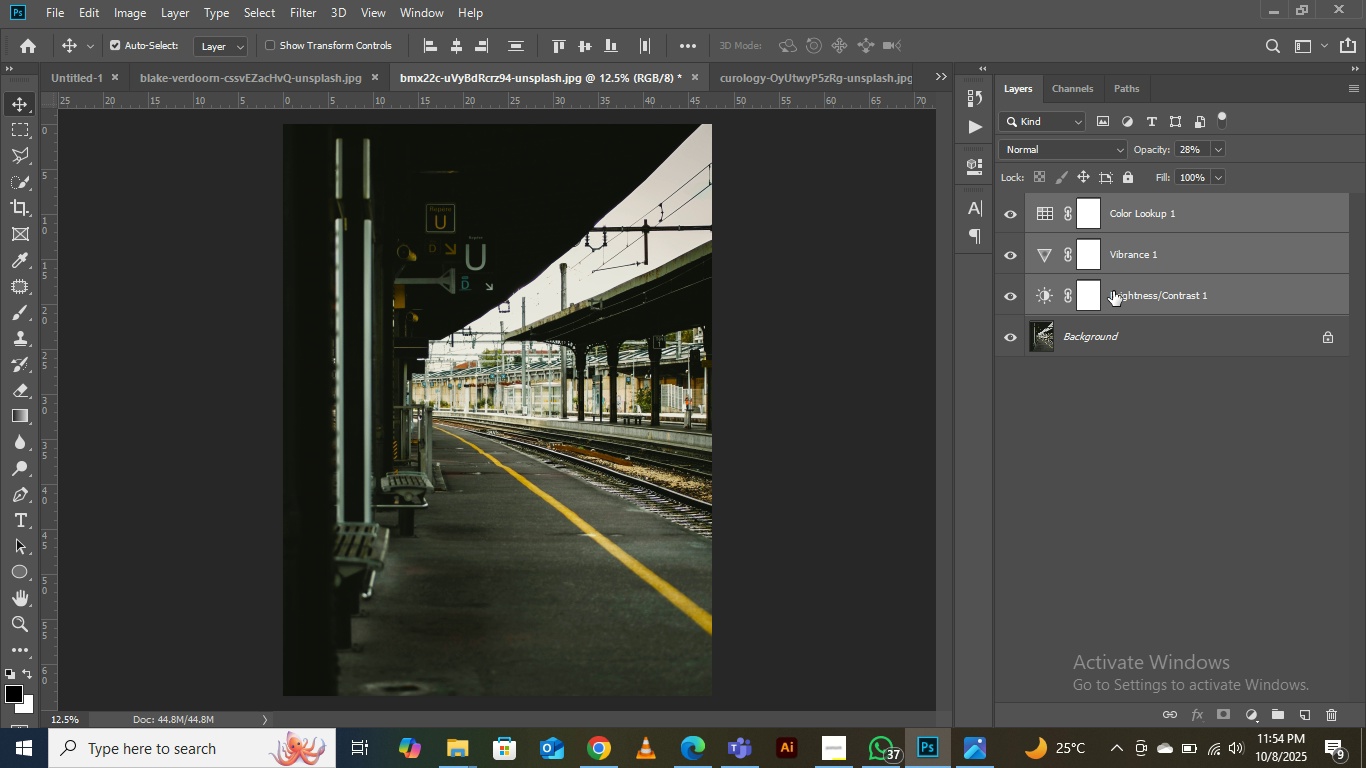 
left_click([1107, 339])
 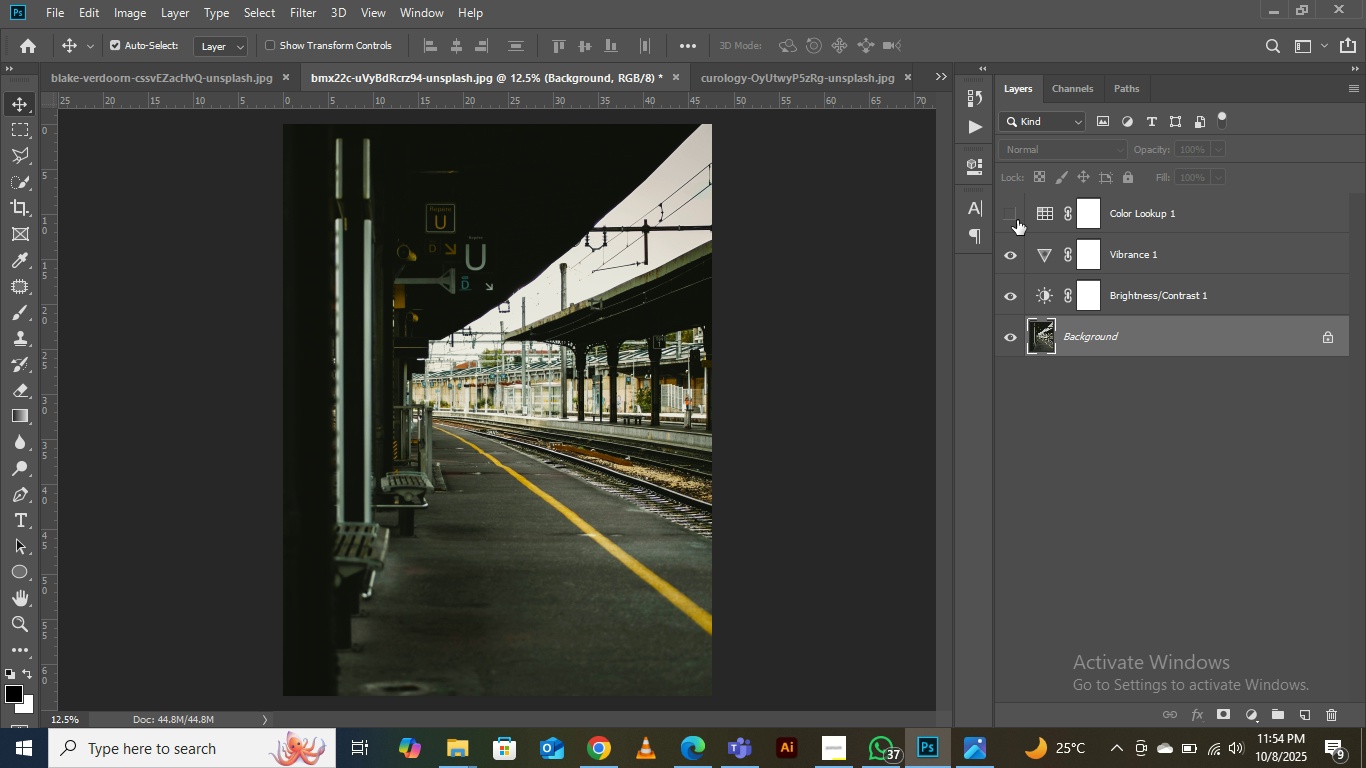 
double_click([1005, 255])
 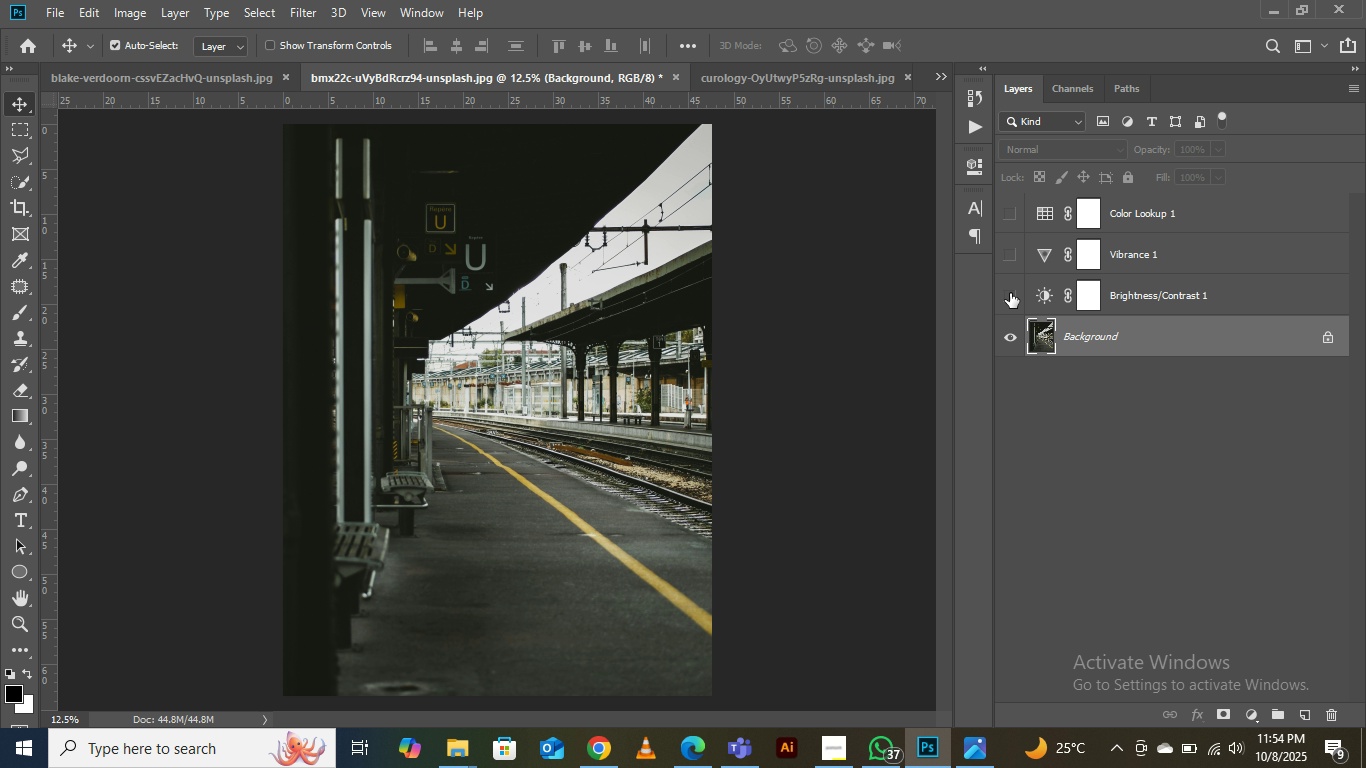 
left_click([1010, 293])
 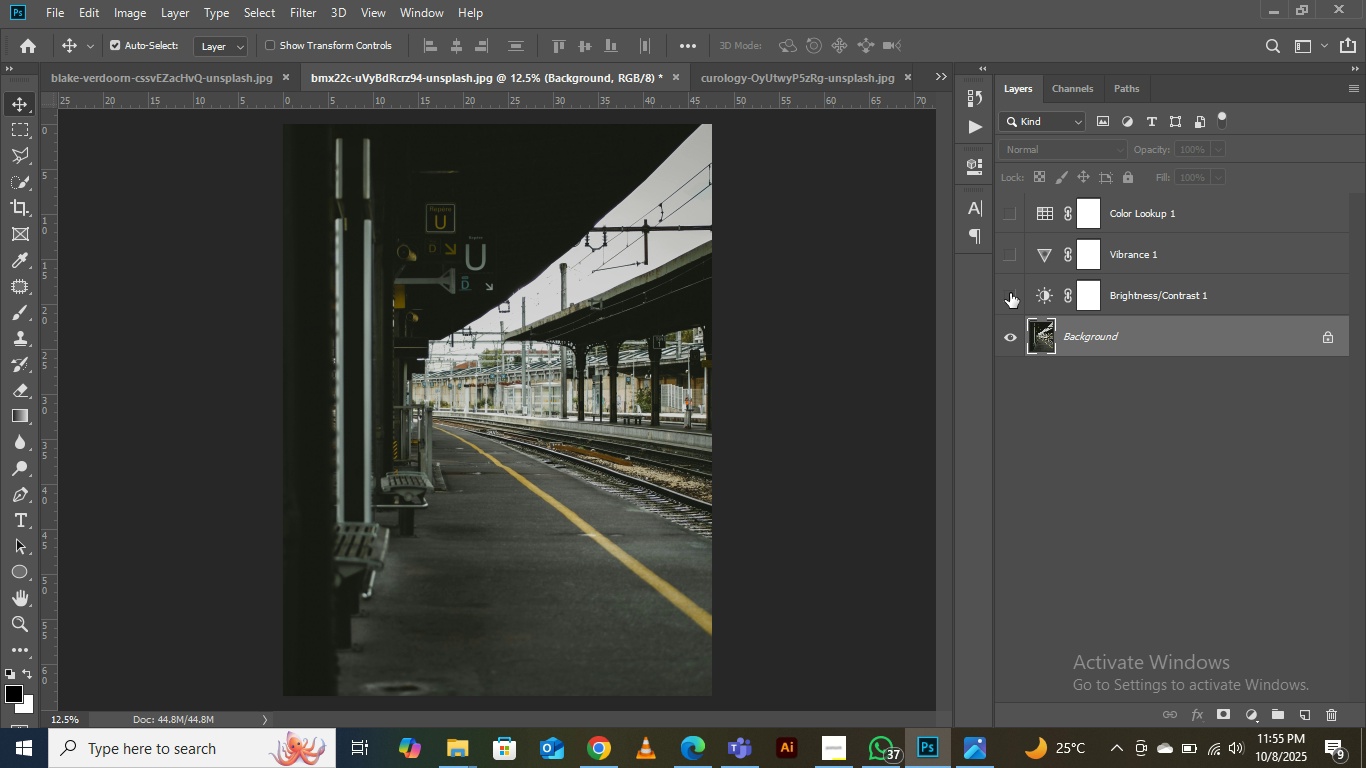 
left_click([1010, 293])
 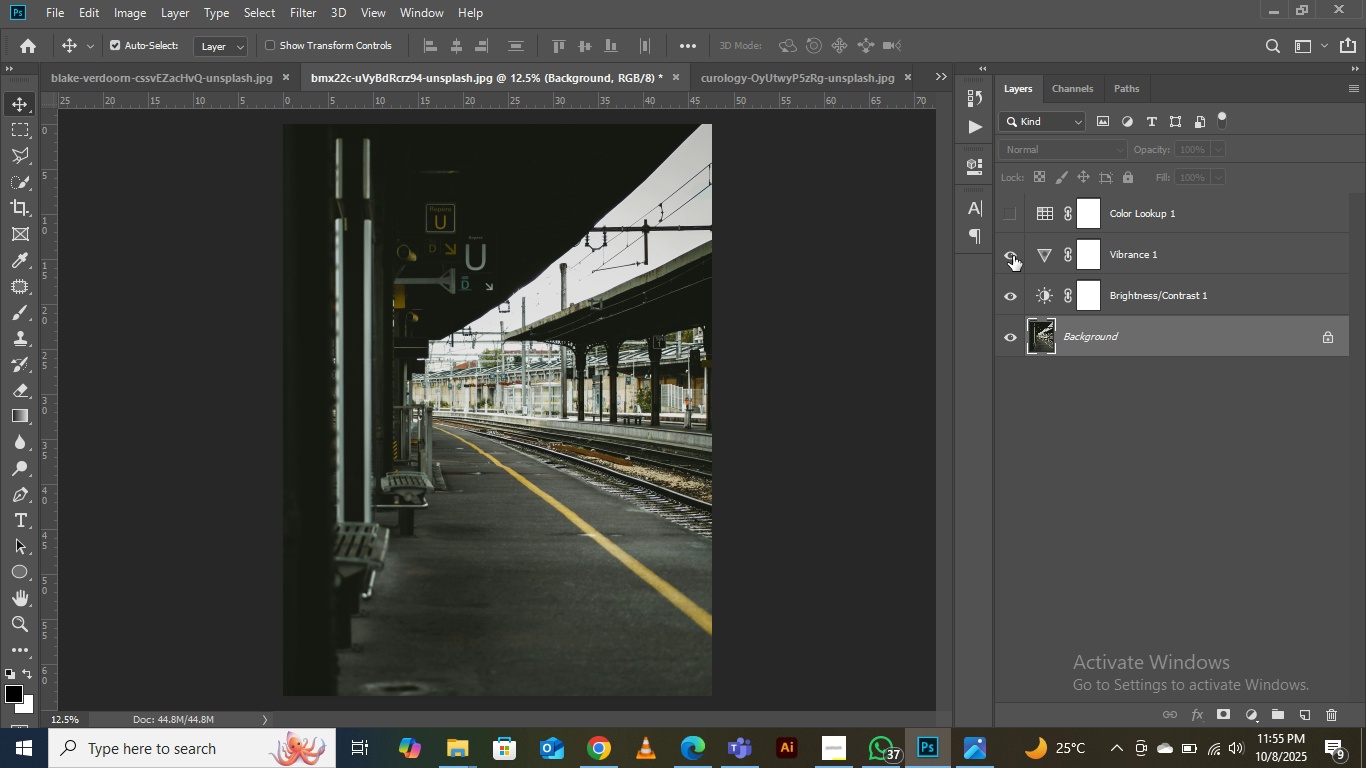 
left_click([1013, 256])
 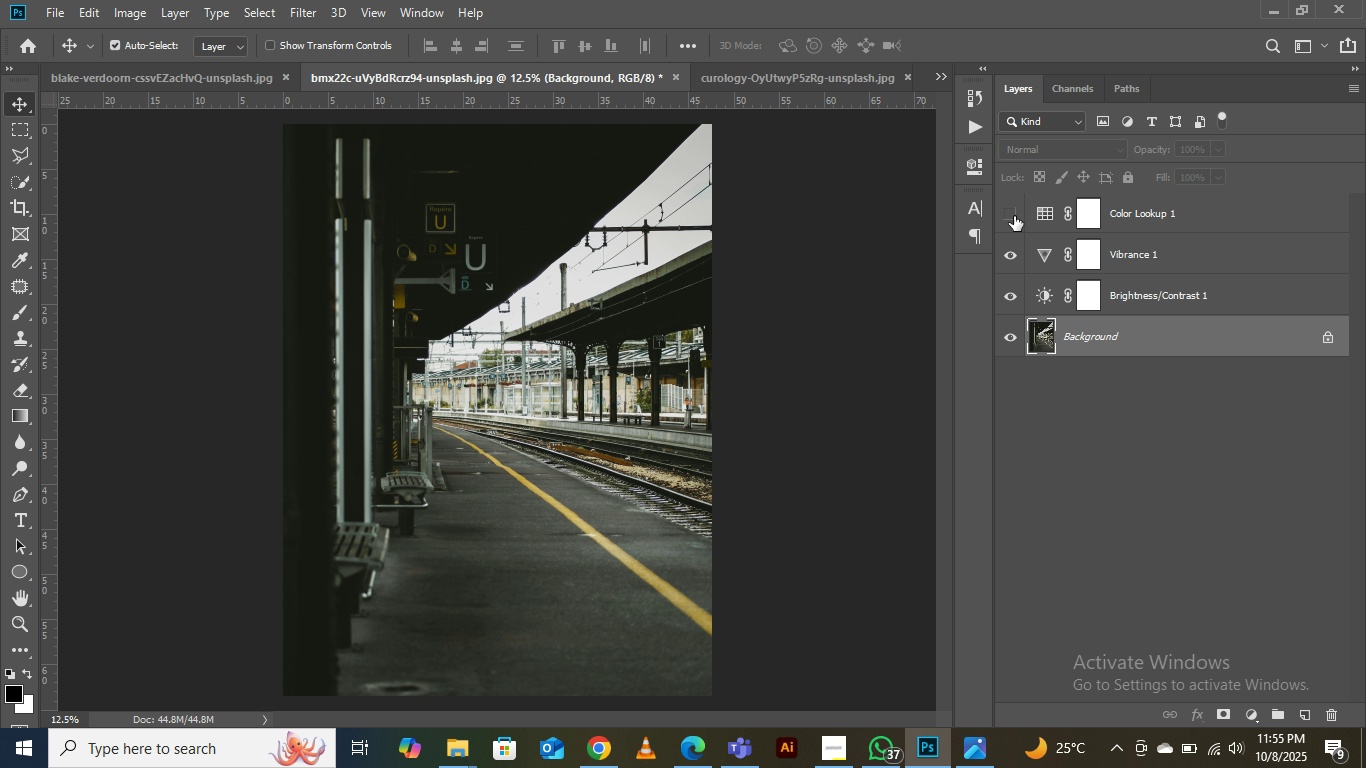 
left_click([1014, 216])
 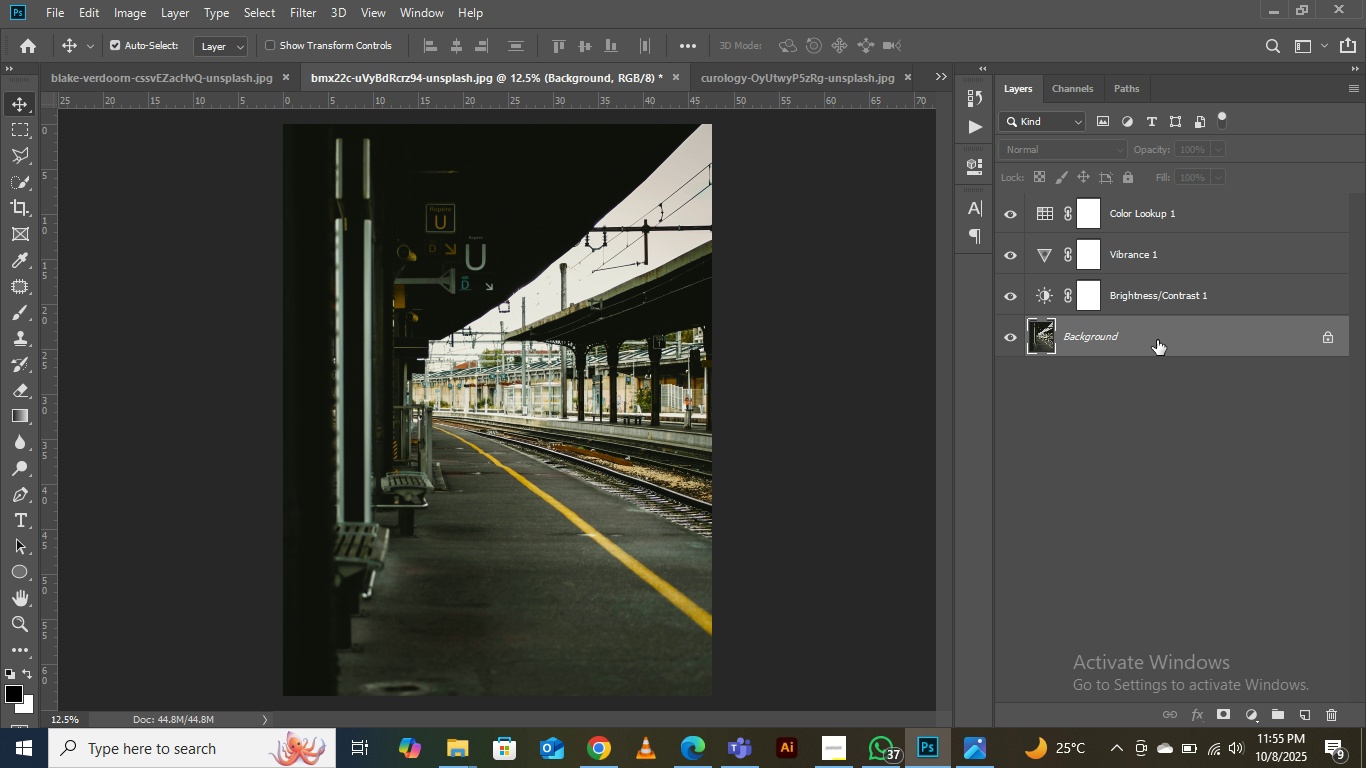 
right_click([1156, 340])
 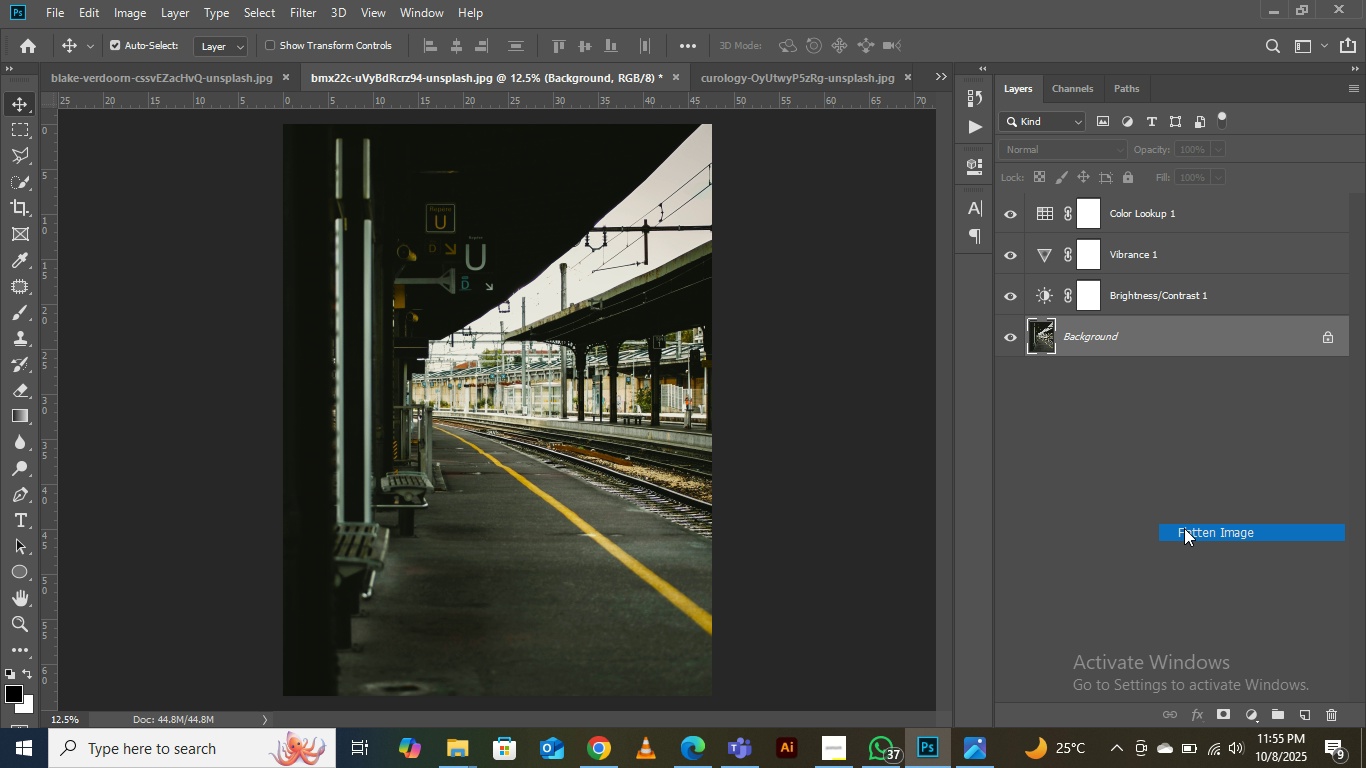 
left_click([1184, 528])
 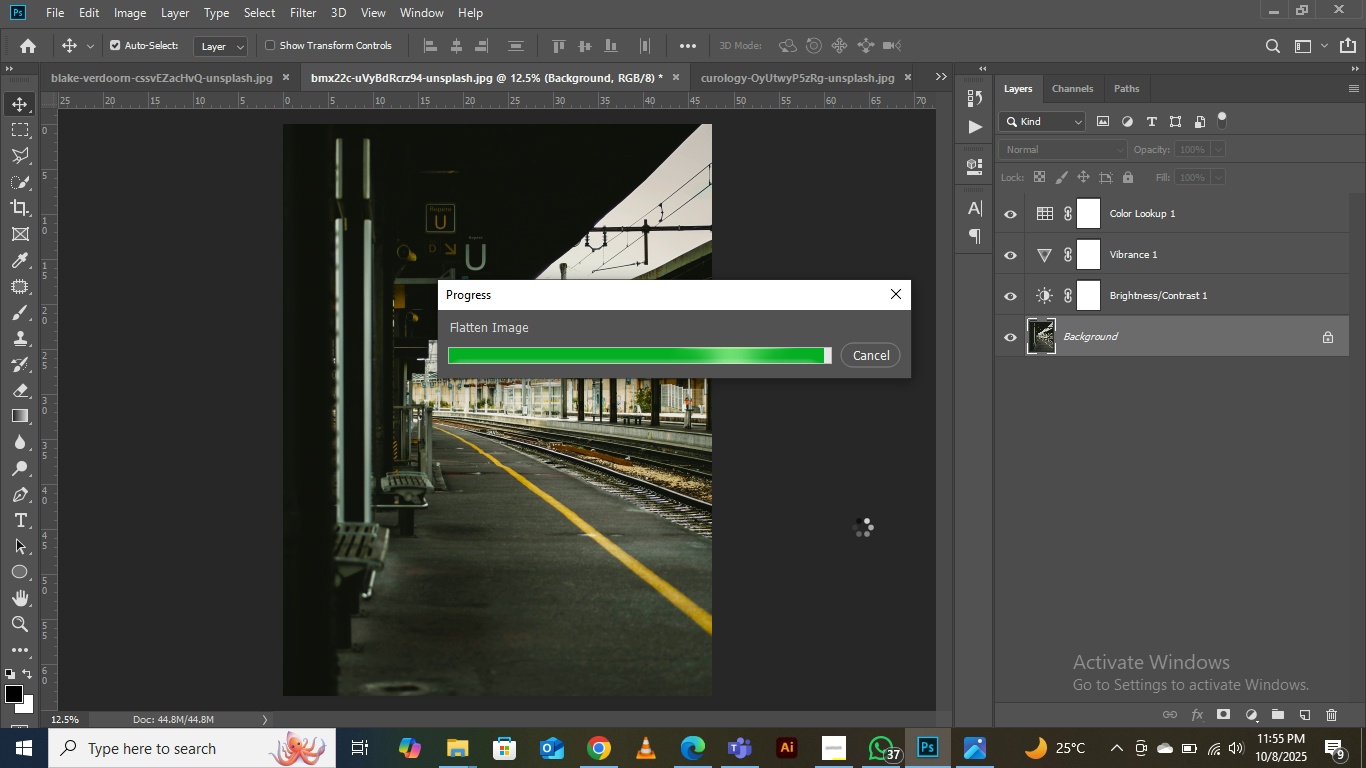 
wait(39.4)
 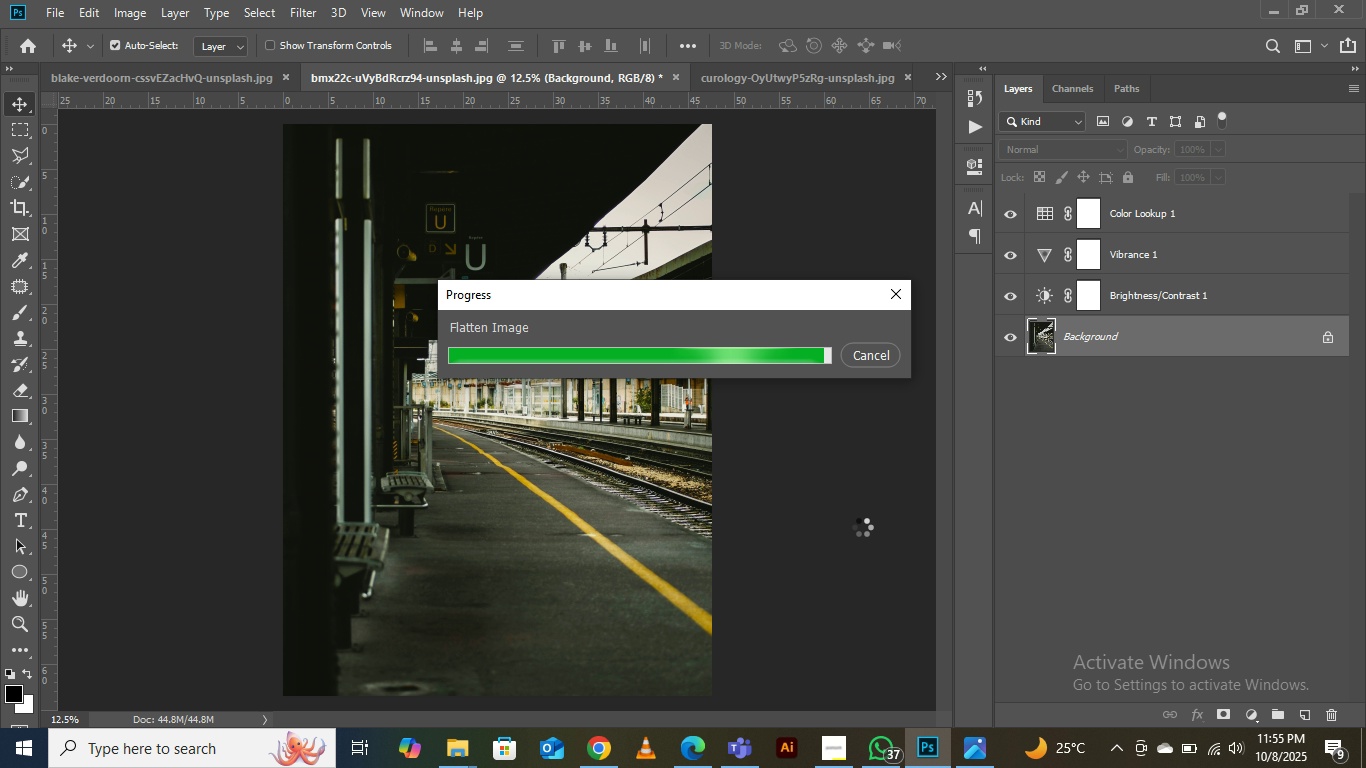 
left_click([290, 7])
 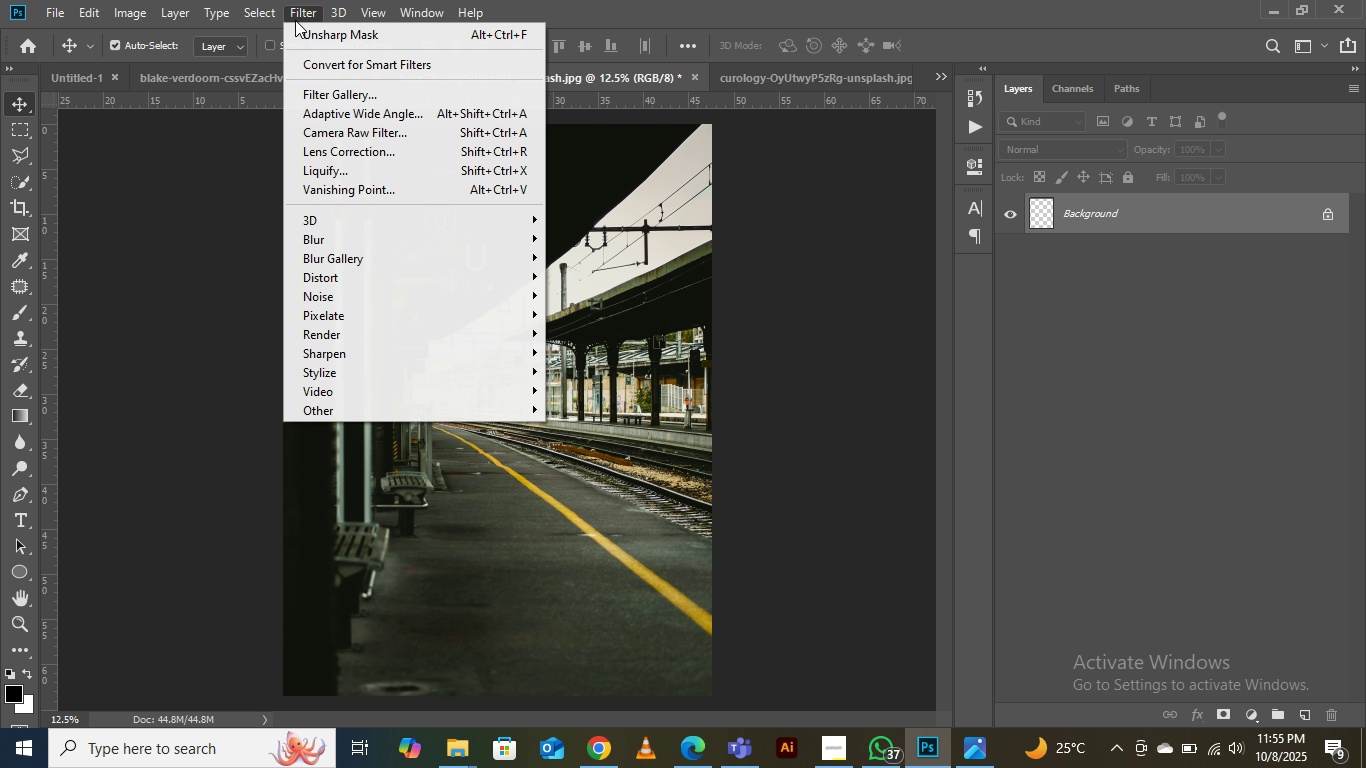 
left_click([344, 35])
 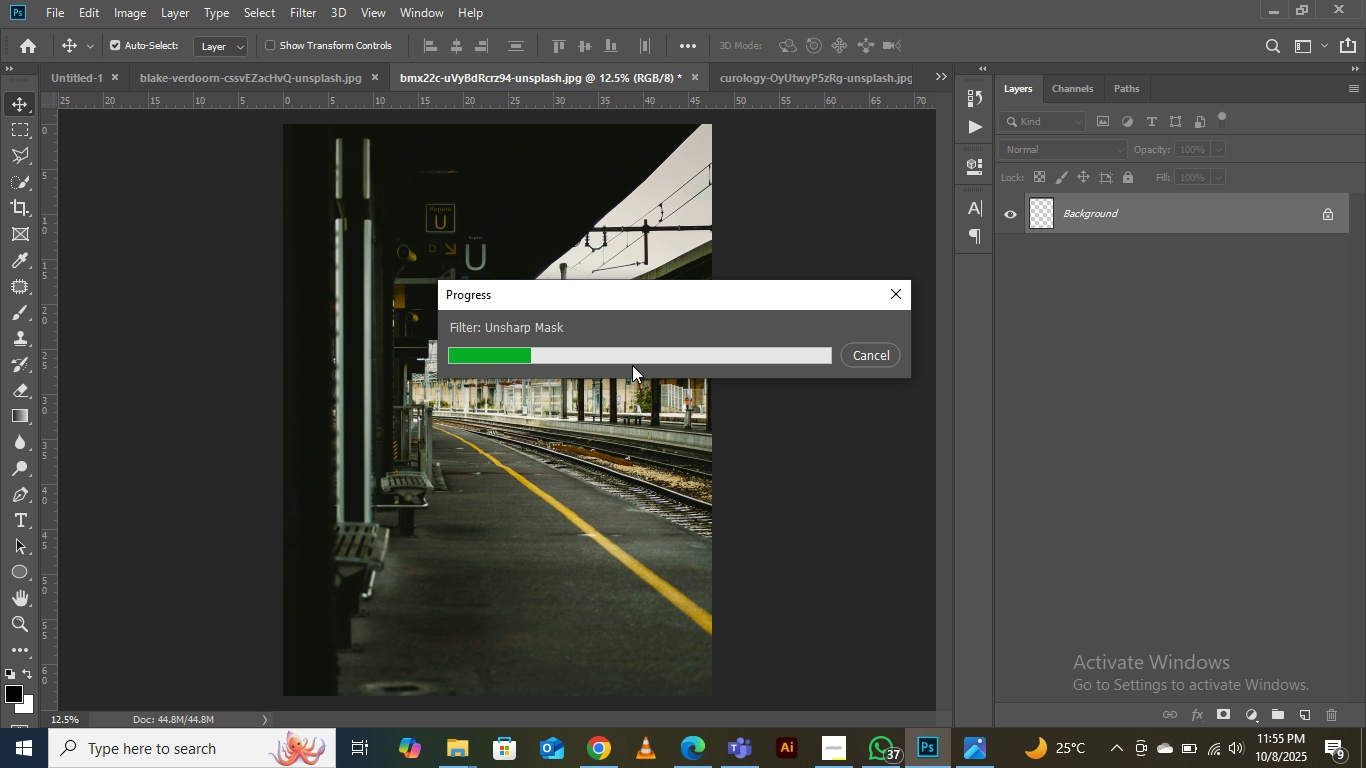 
wait(8.68)
 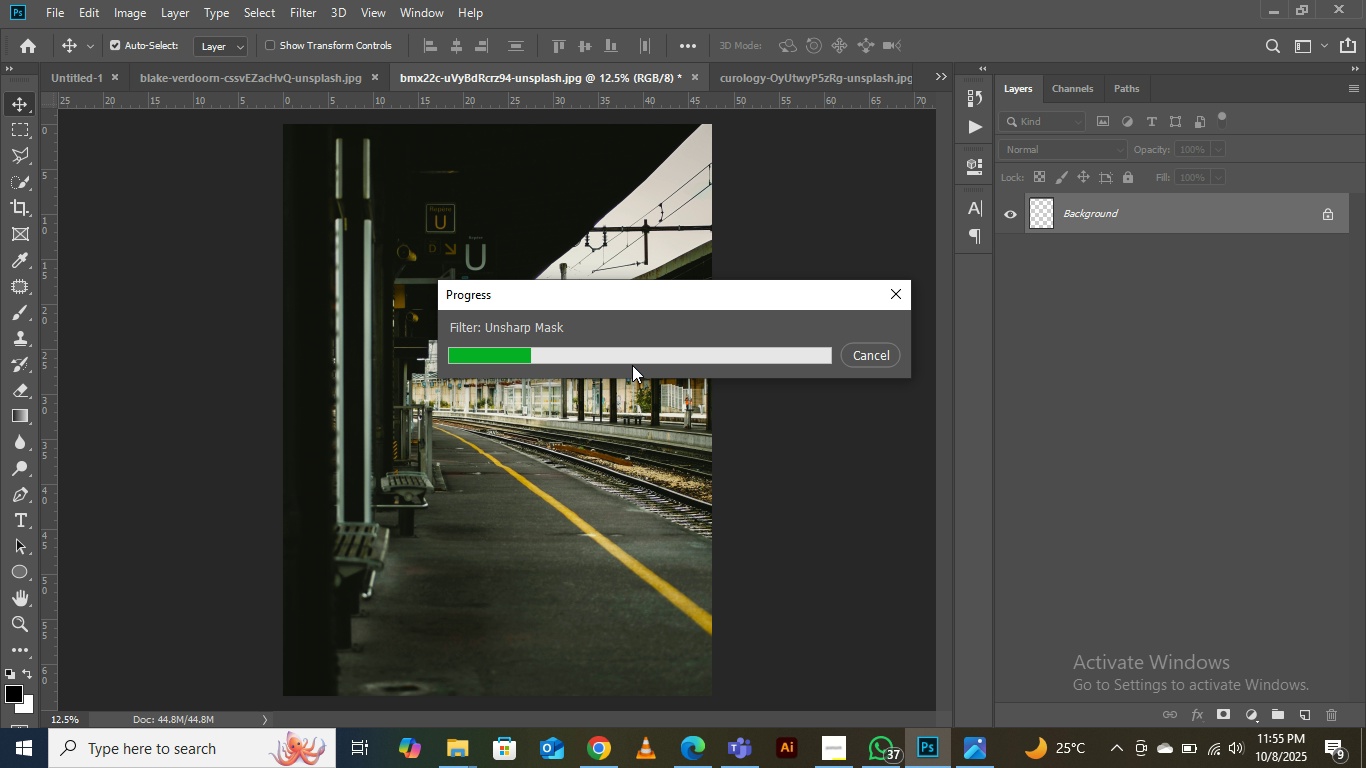 
left_click([604, 761])
 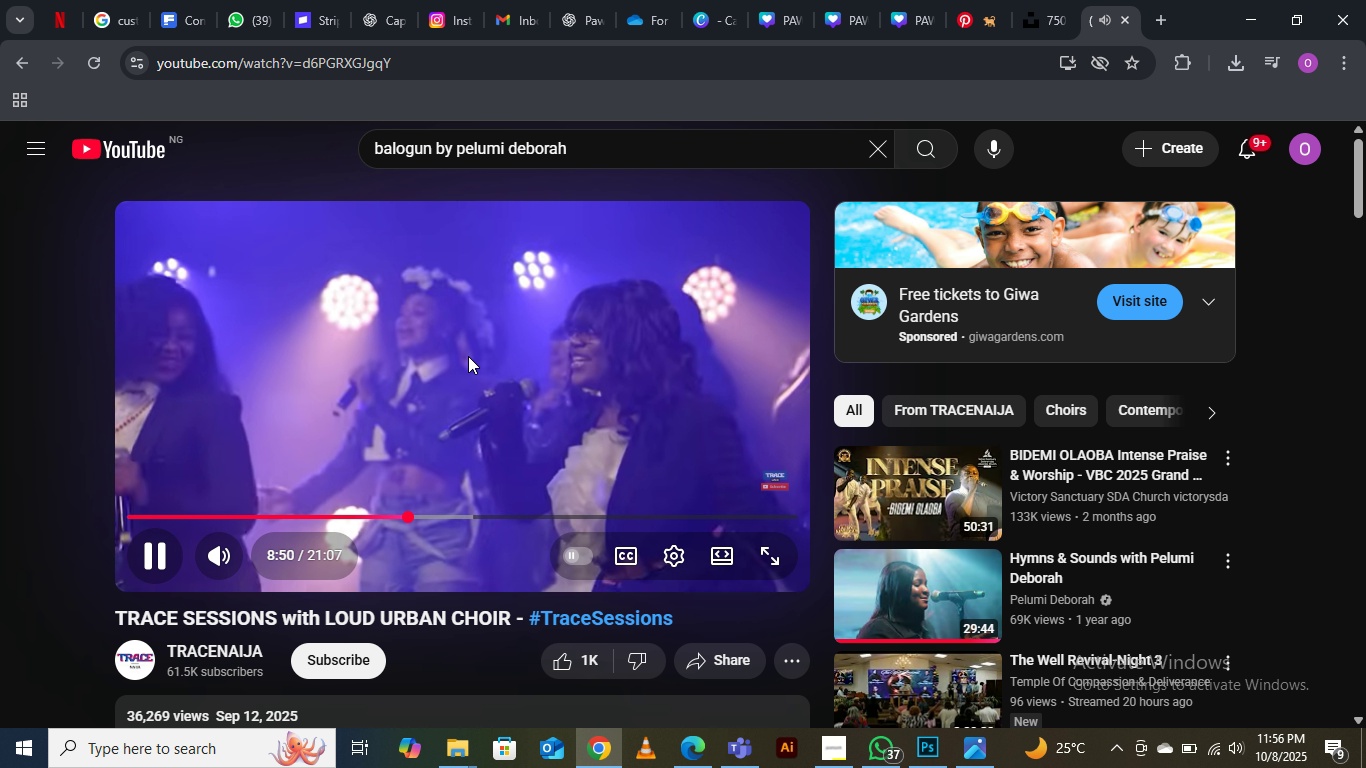 
wait(9.16)
 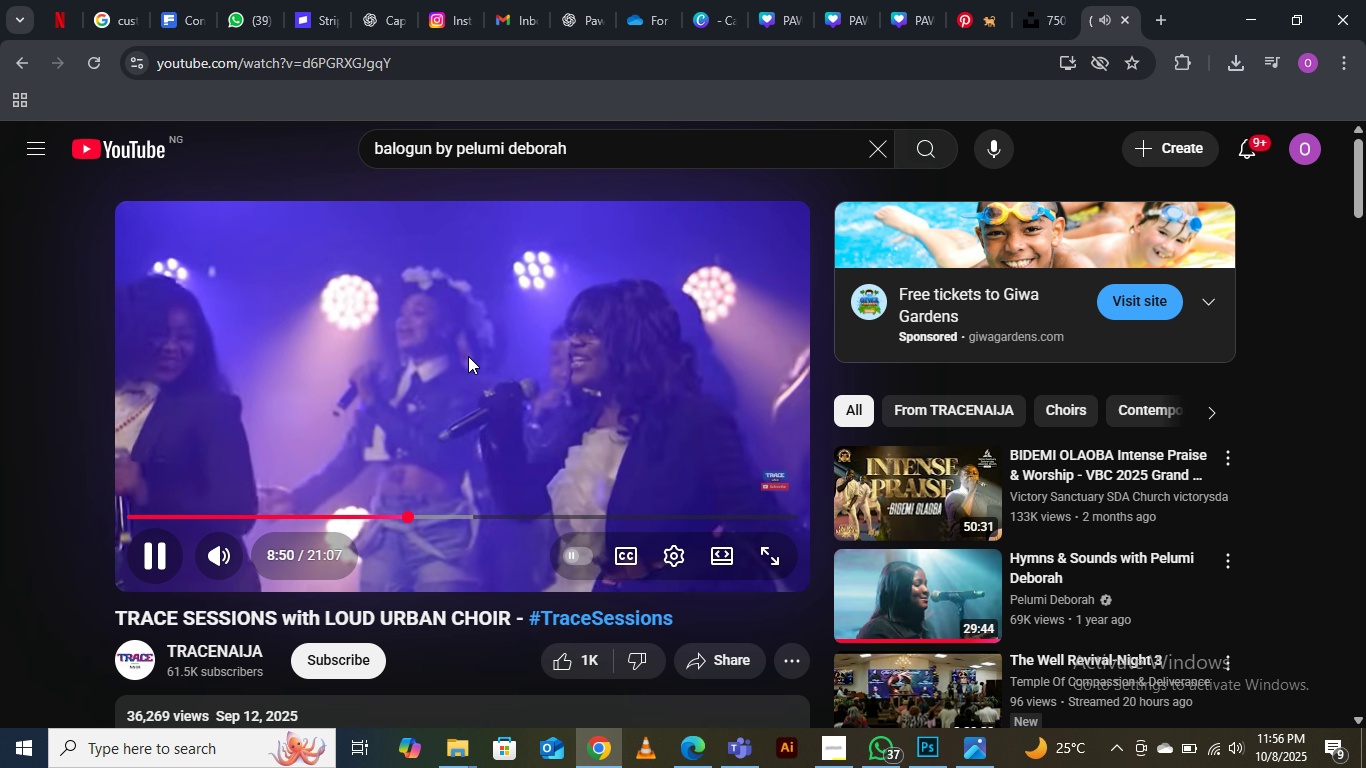 
key(ArrowLeft)
 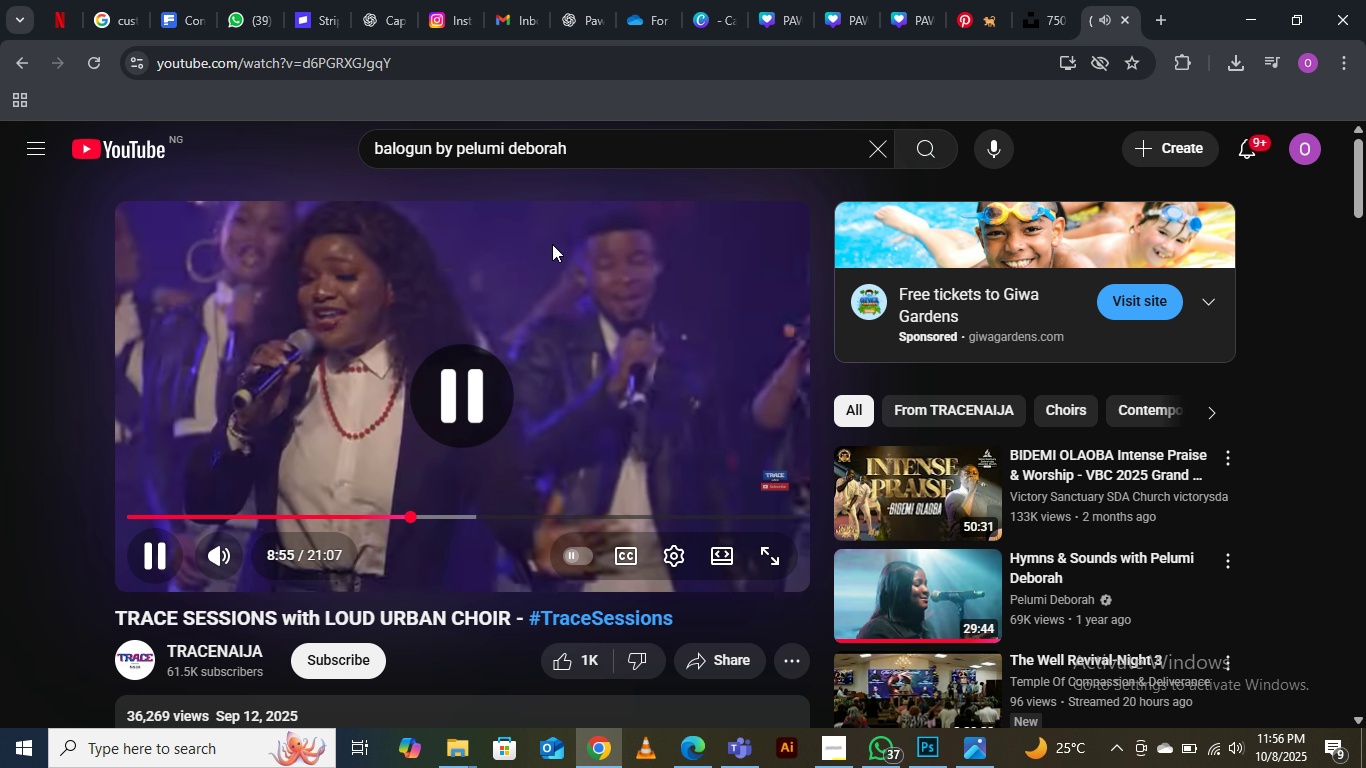 
key(ArrowLeft)
 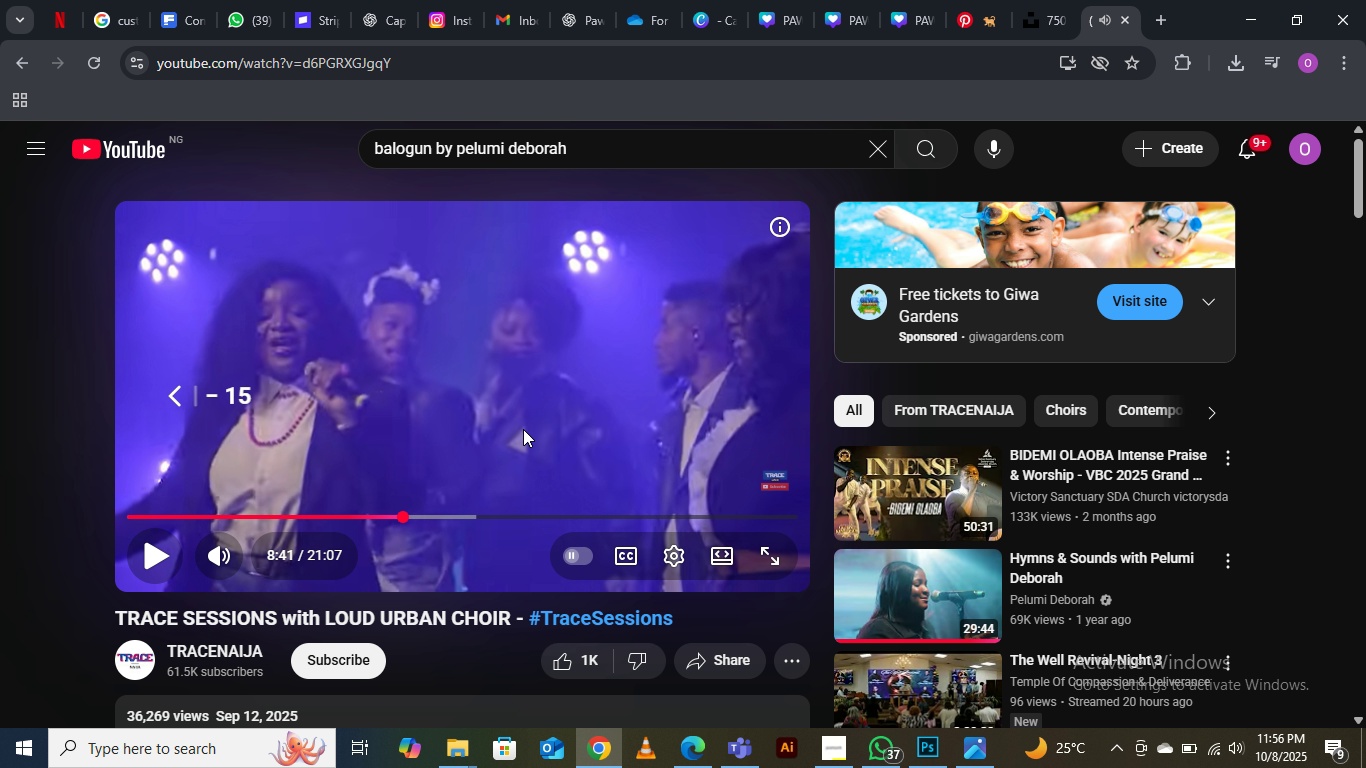 
key(ArrowLeft)
 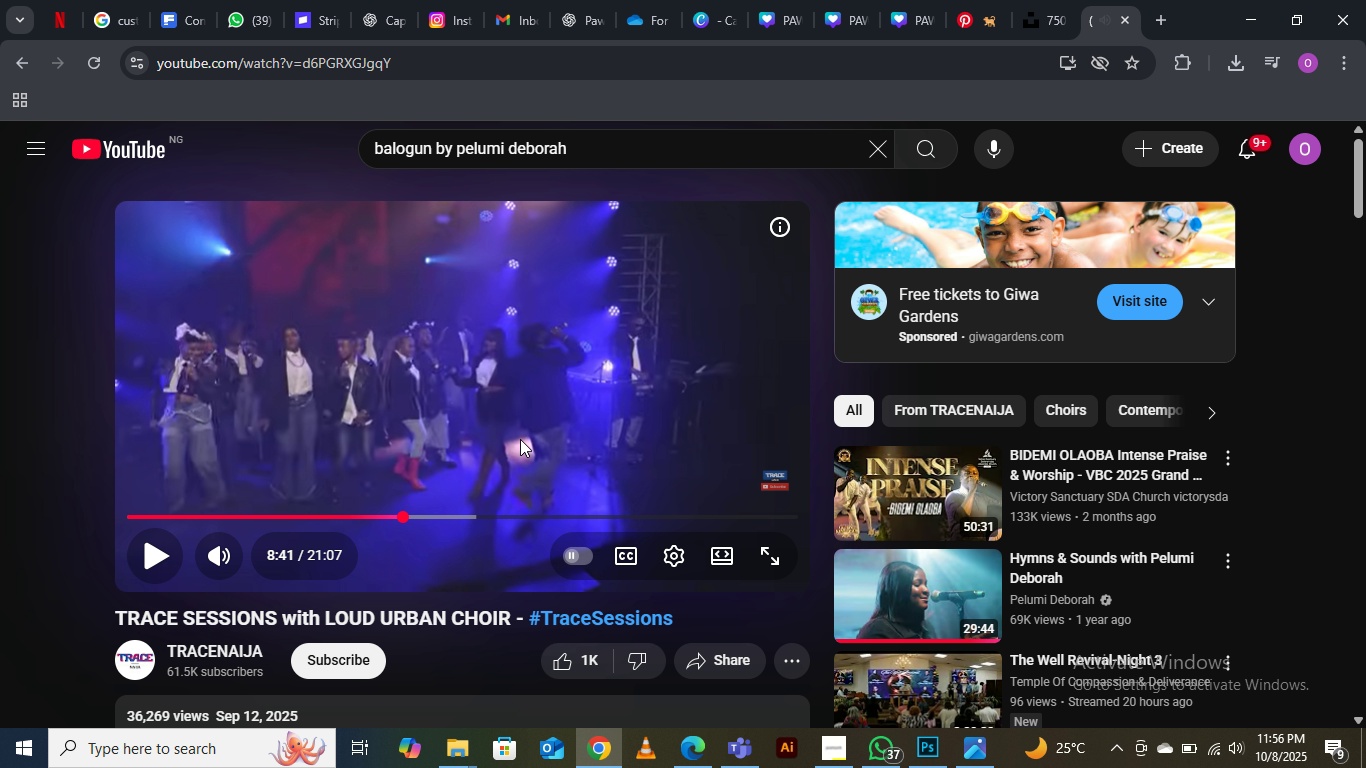 
key(Space)
 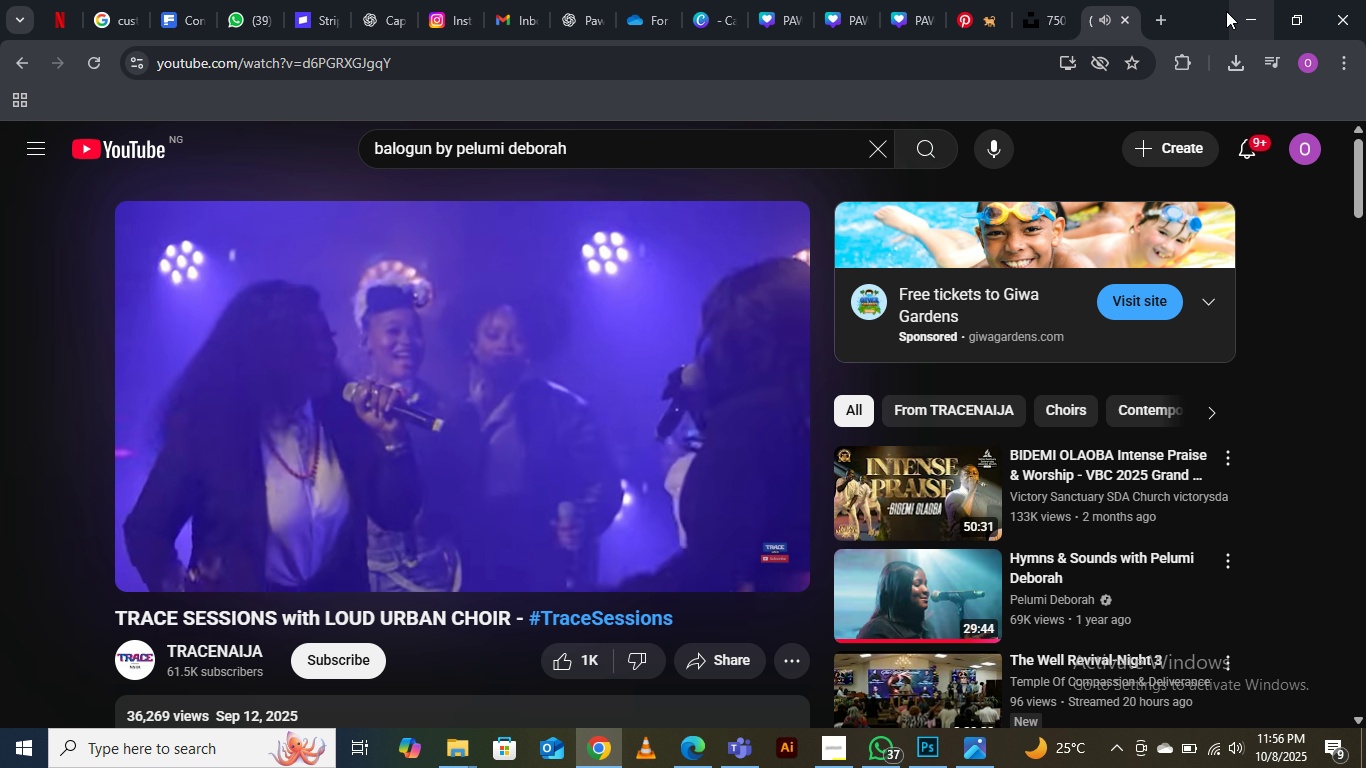 
wait(6.08)
 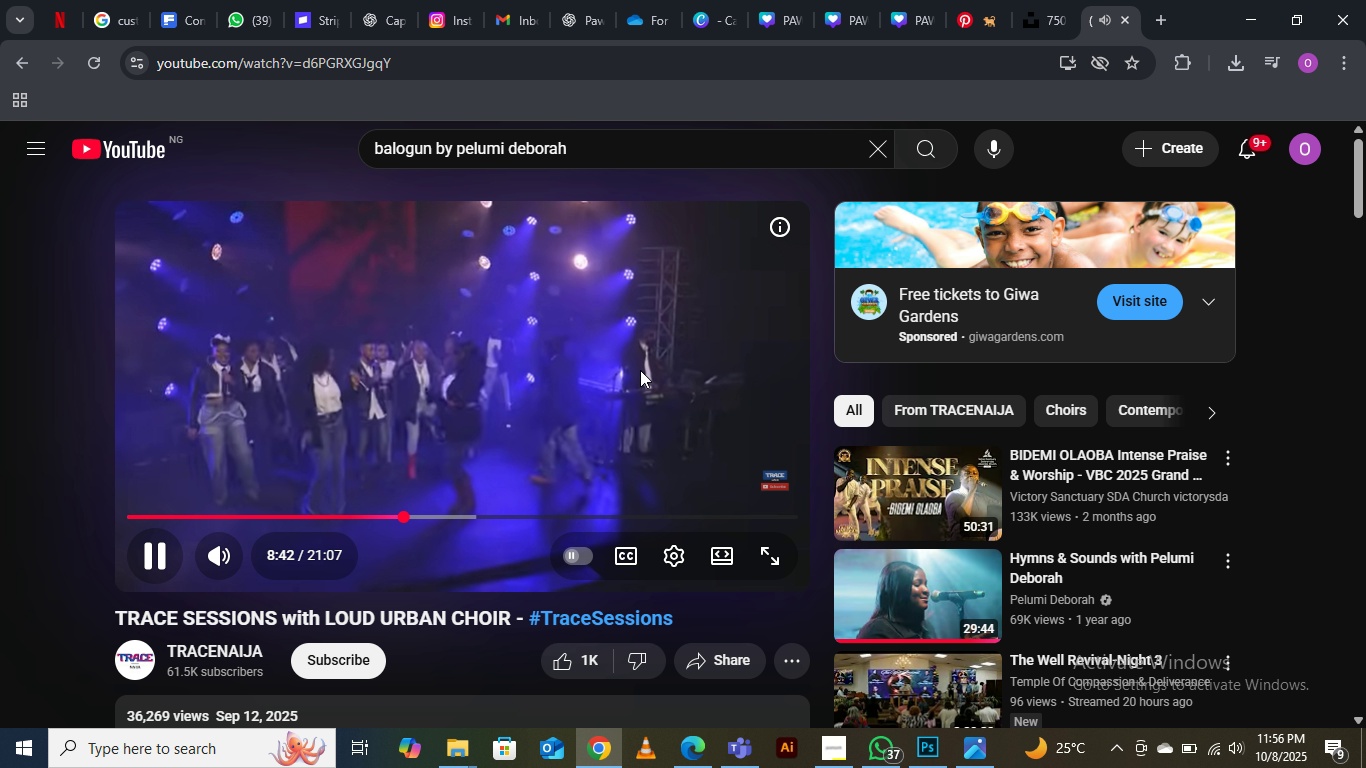 
left_click([1239, 16])
 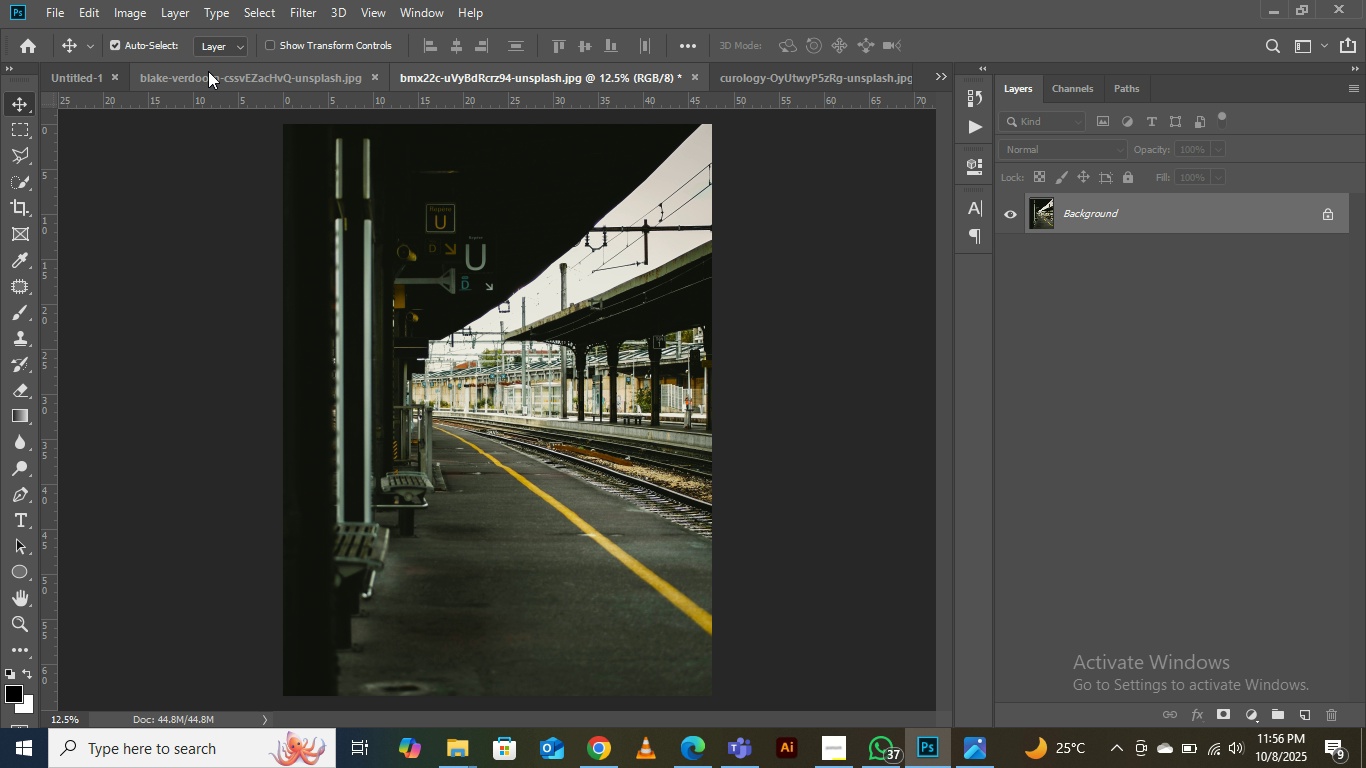 
left_click([208, 71])
 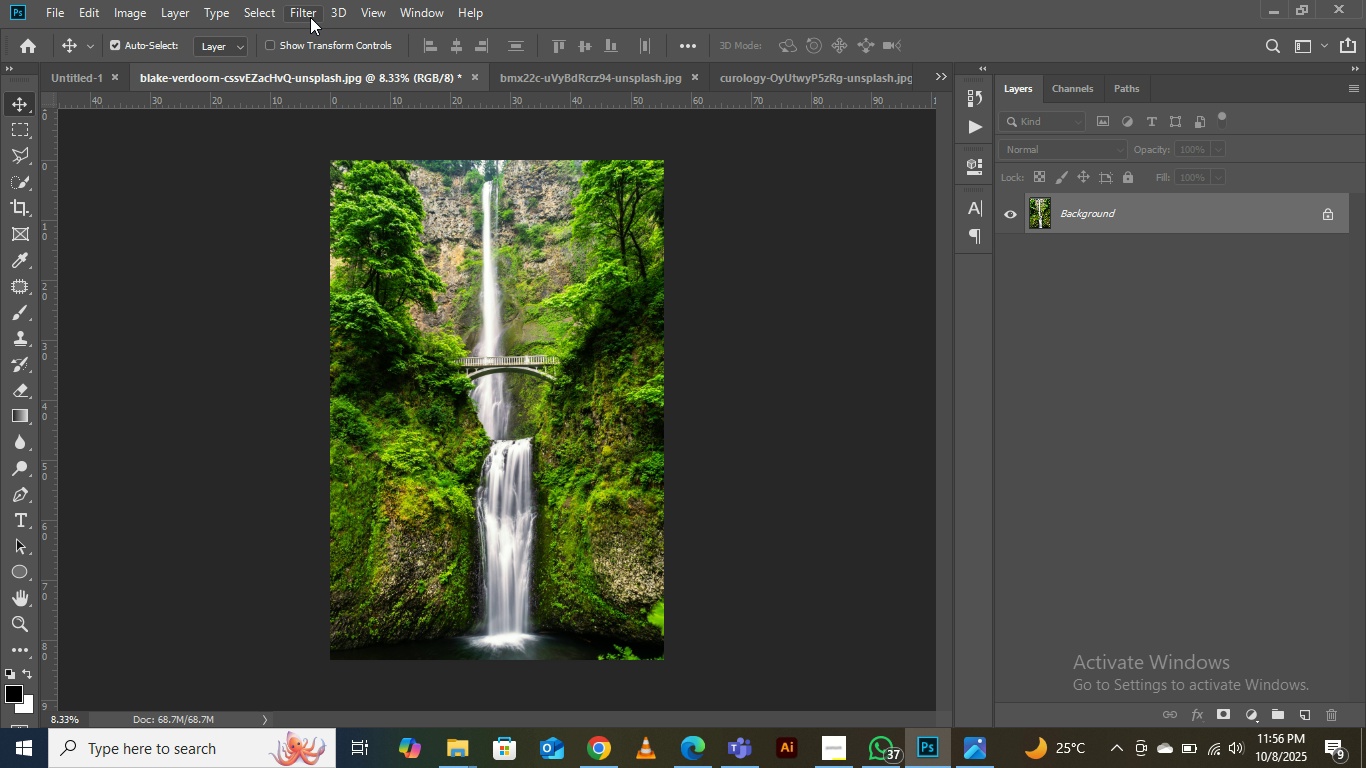 
left_click([305, 12])
 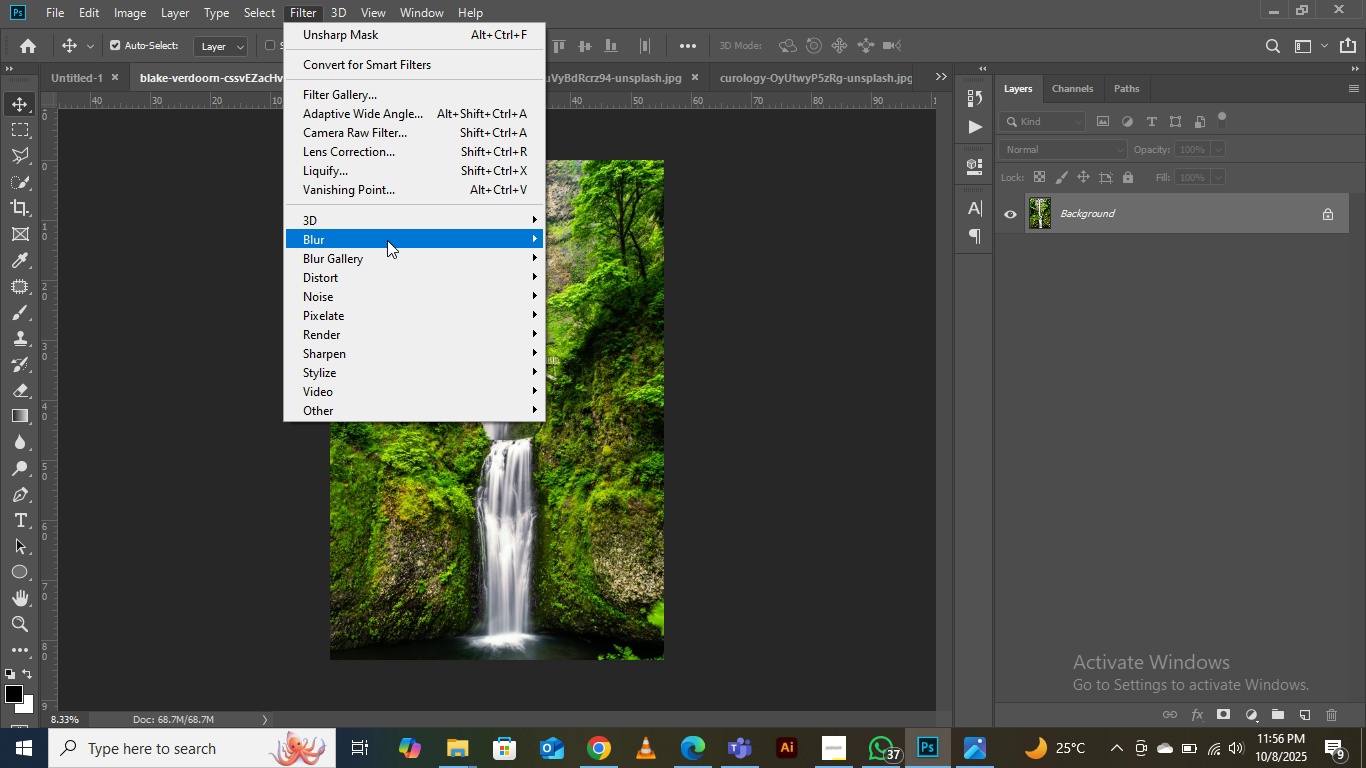 
left_click([387, 240])
 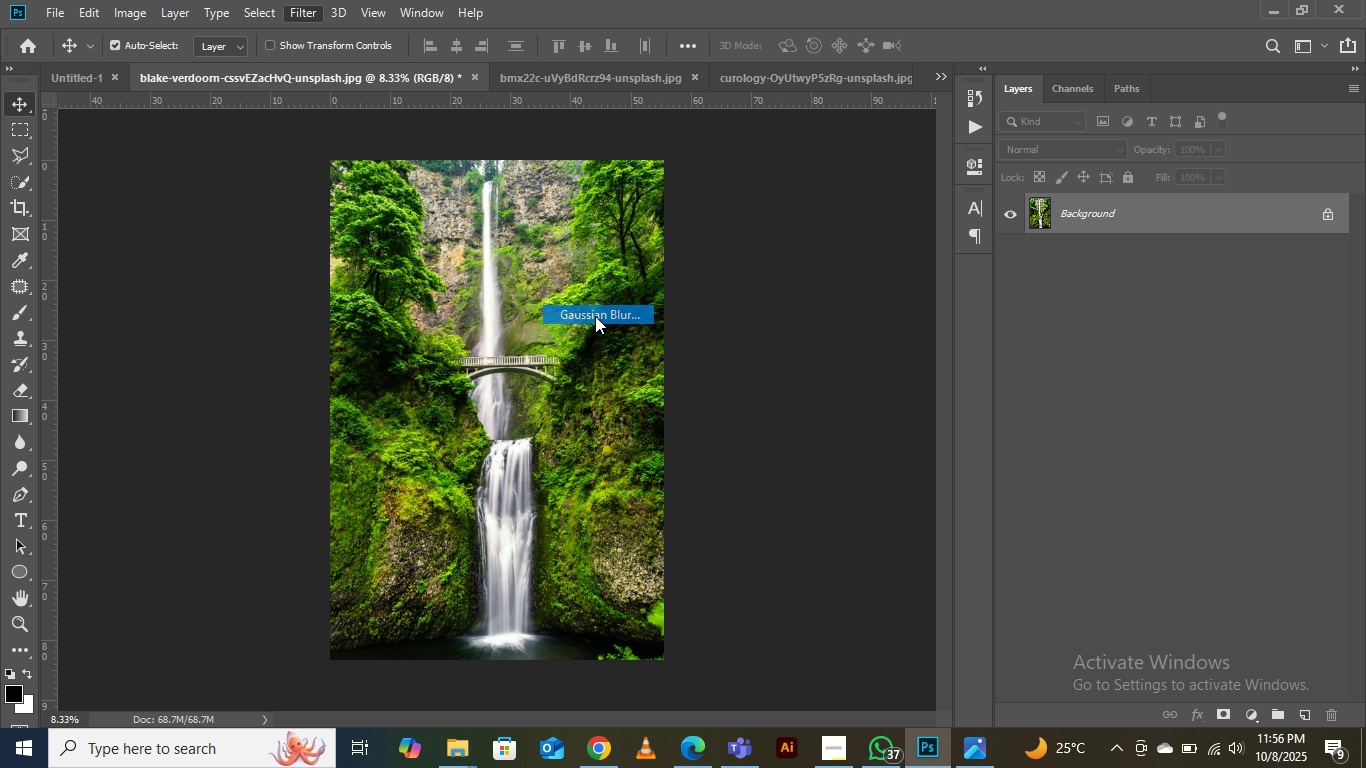 
left_click([595, 316])
 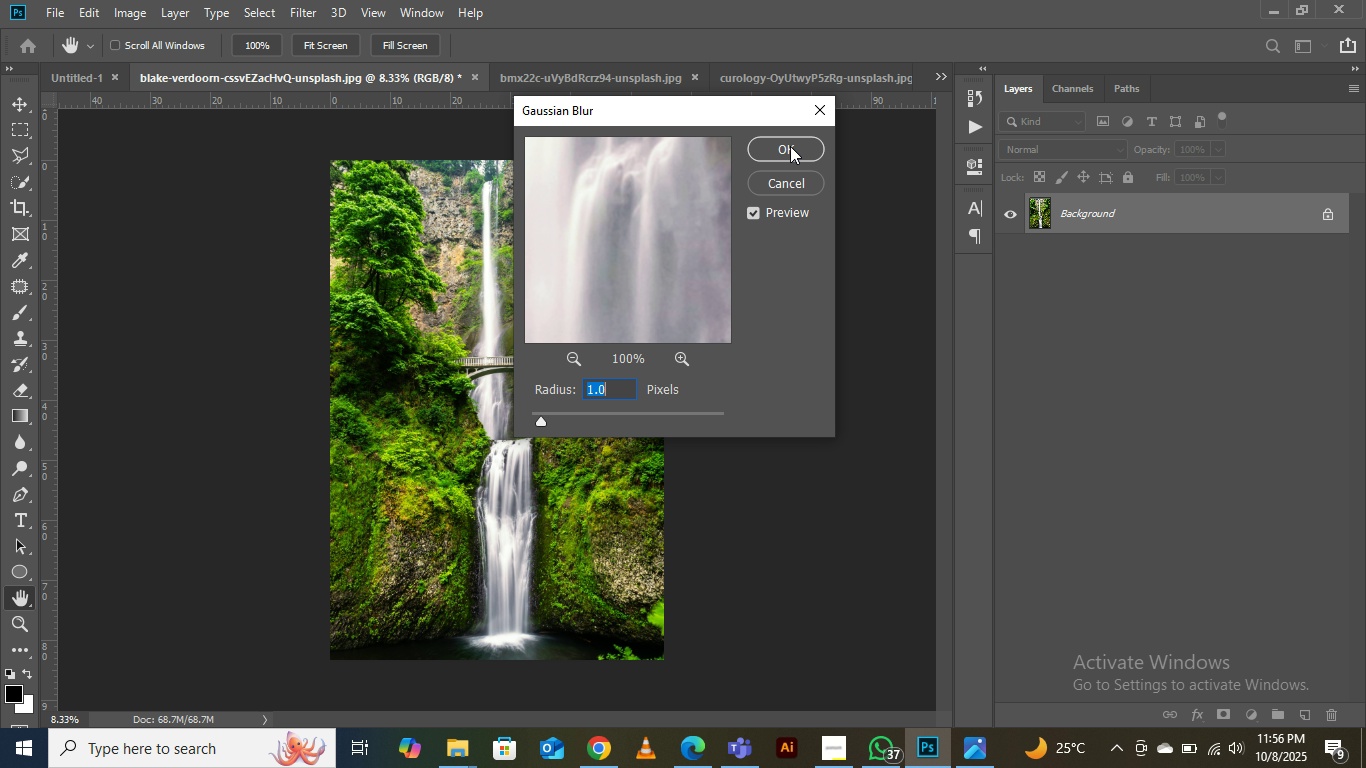 
left_click_drag(start_coordinate=[667, 212], to_coordinate=[627, 323])
 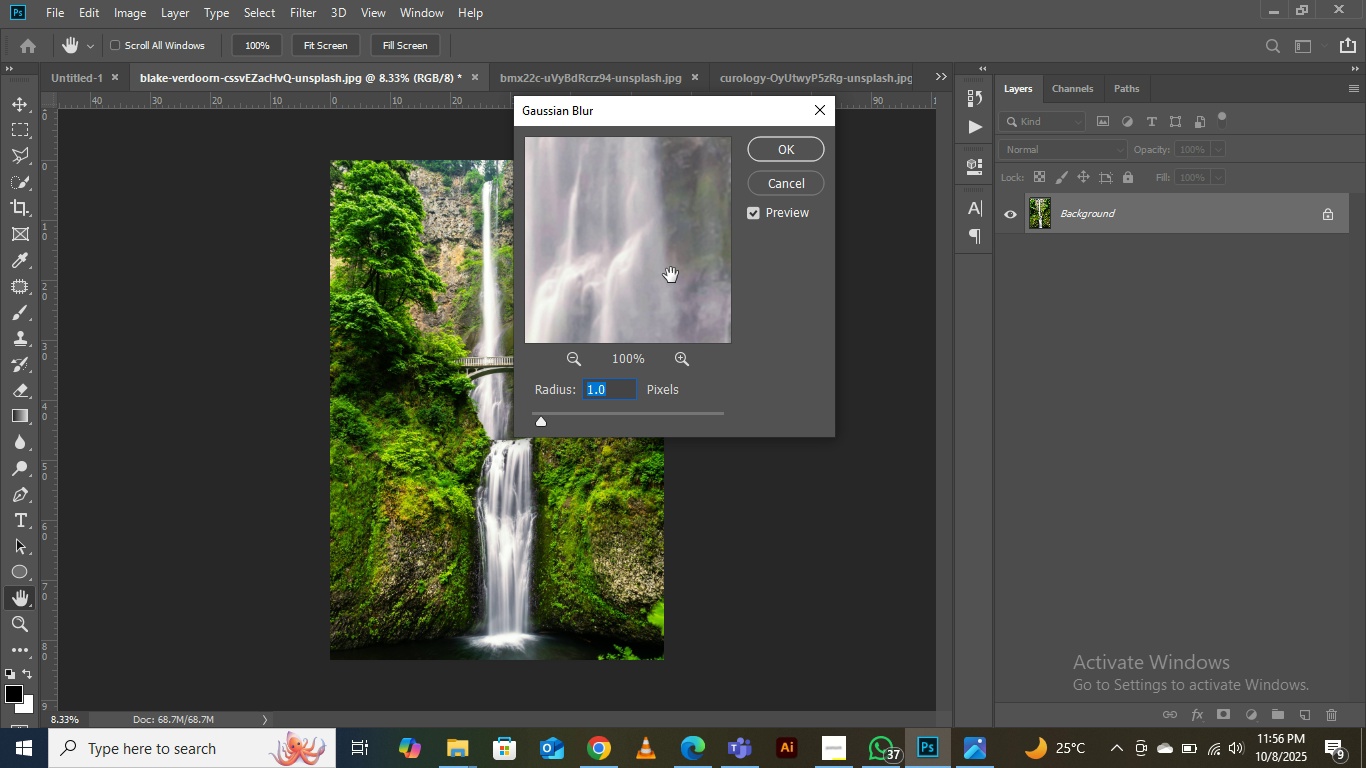 
left_click_drag(start_coordinate=[671, 275], to_coordinate=[635, 350])
 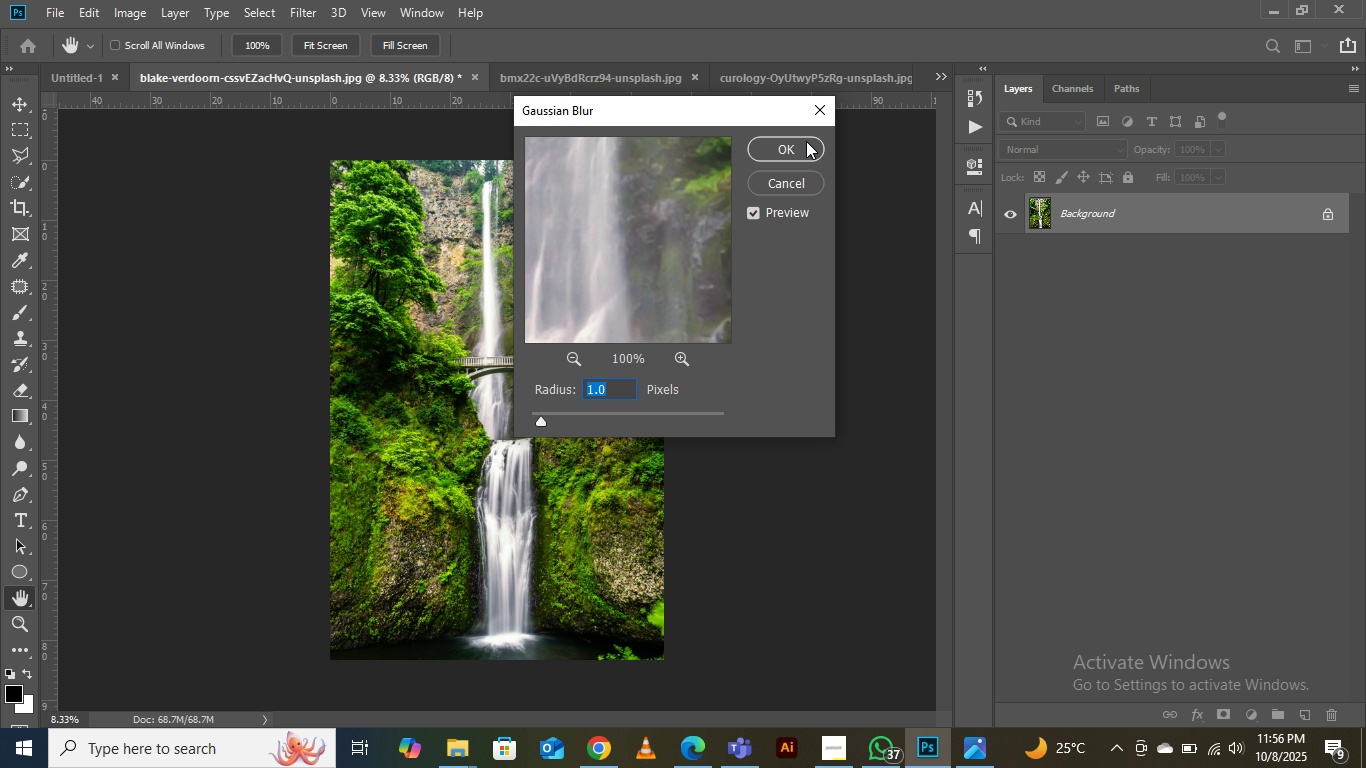 
left_click([806, 141])
 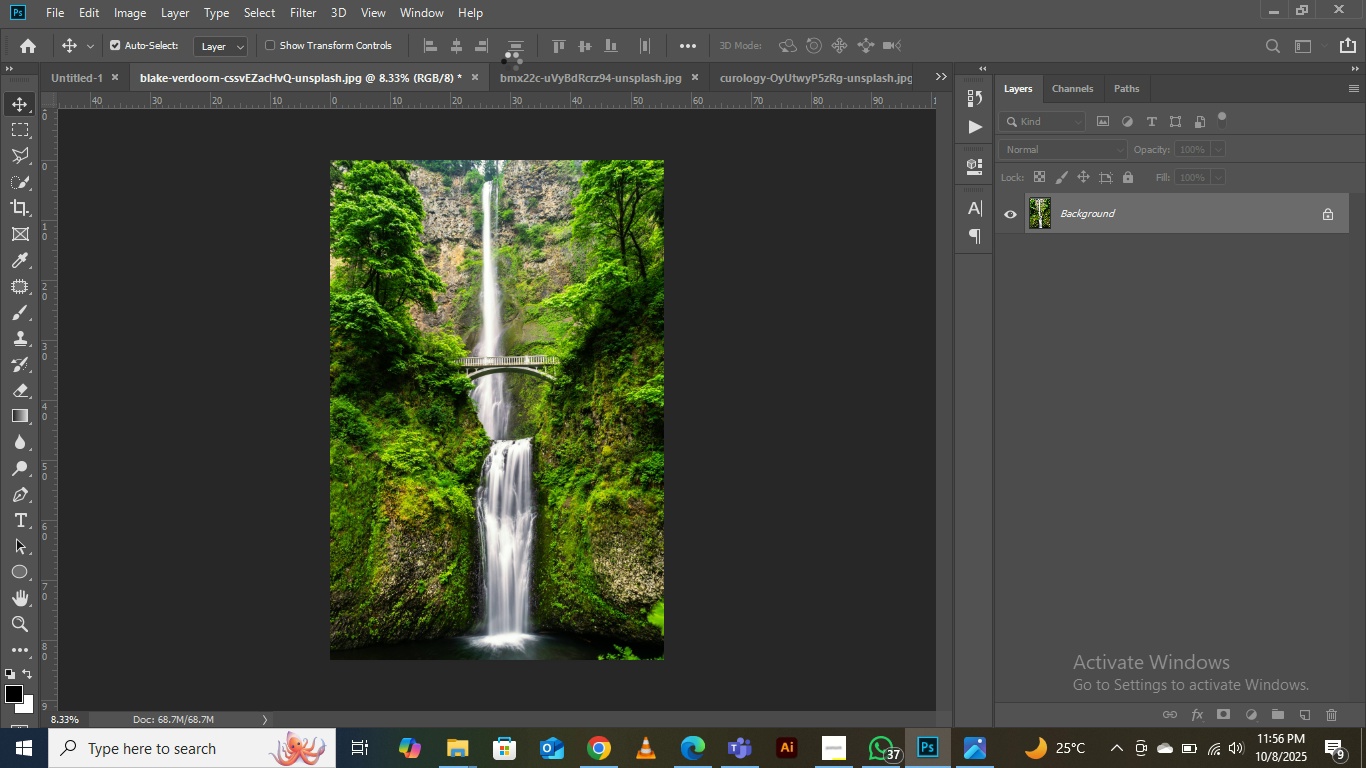 
mouse_move([545, 72])
 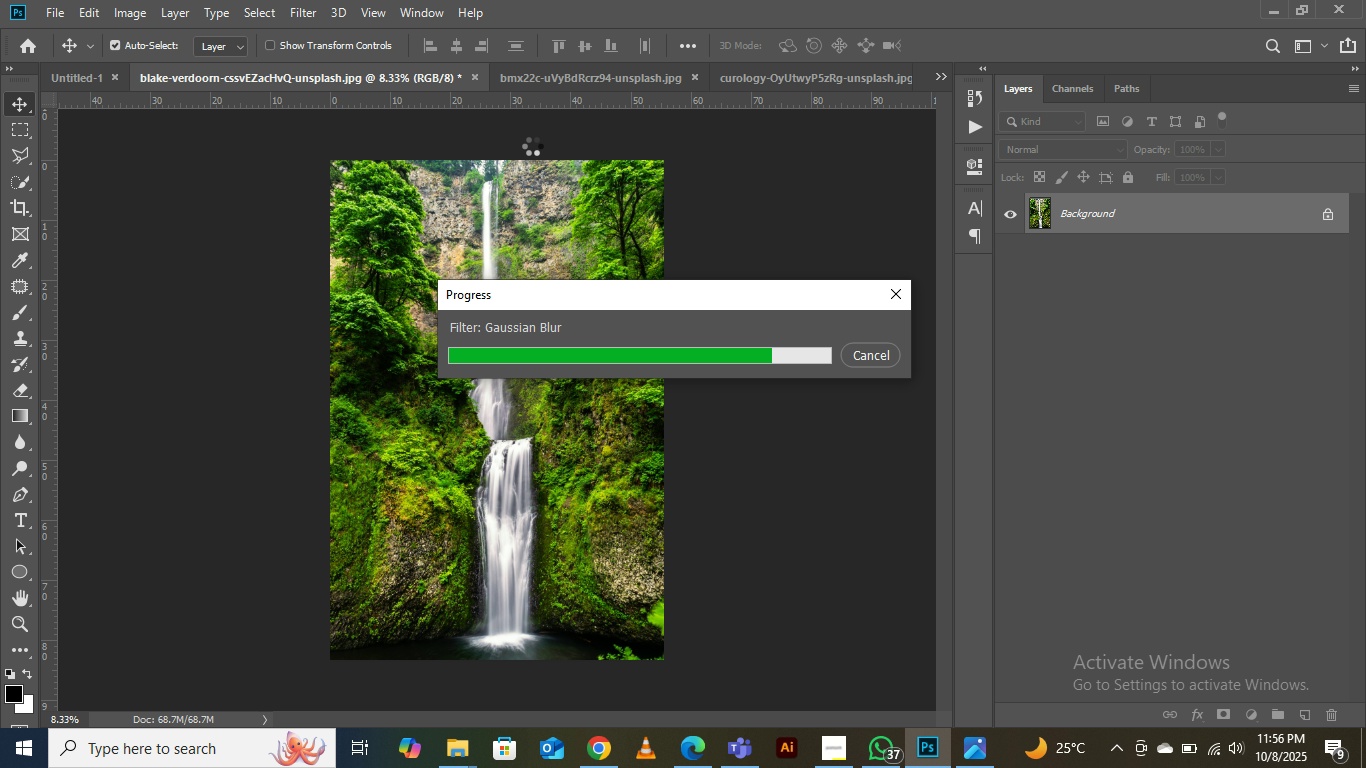 
wait(8.4)
 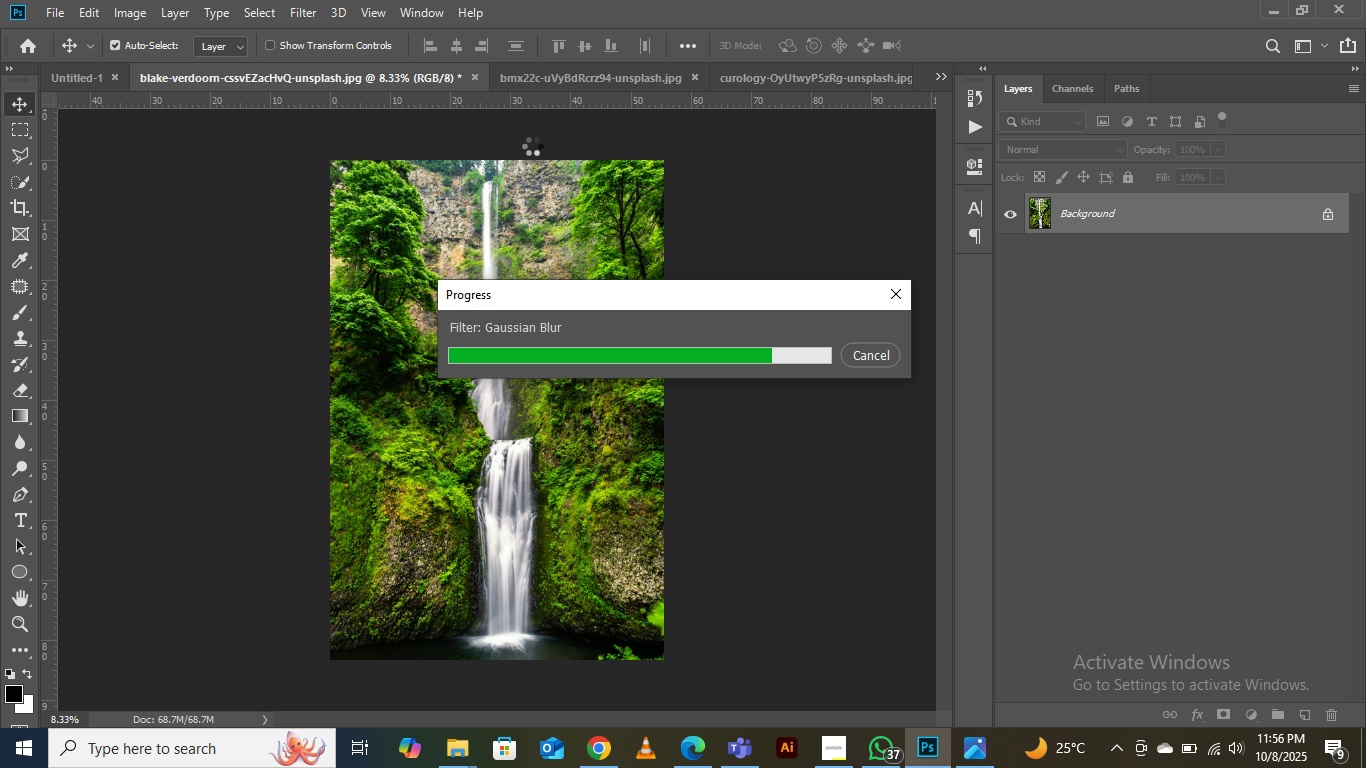 
left_click([565, 80])
 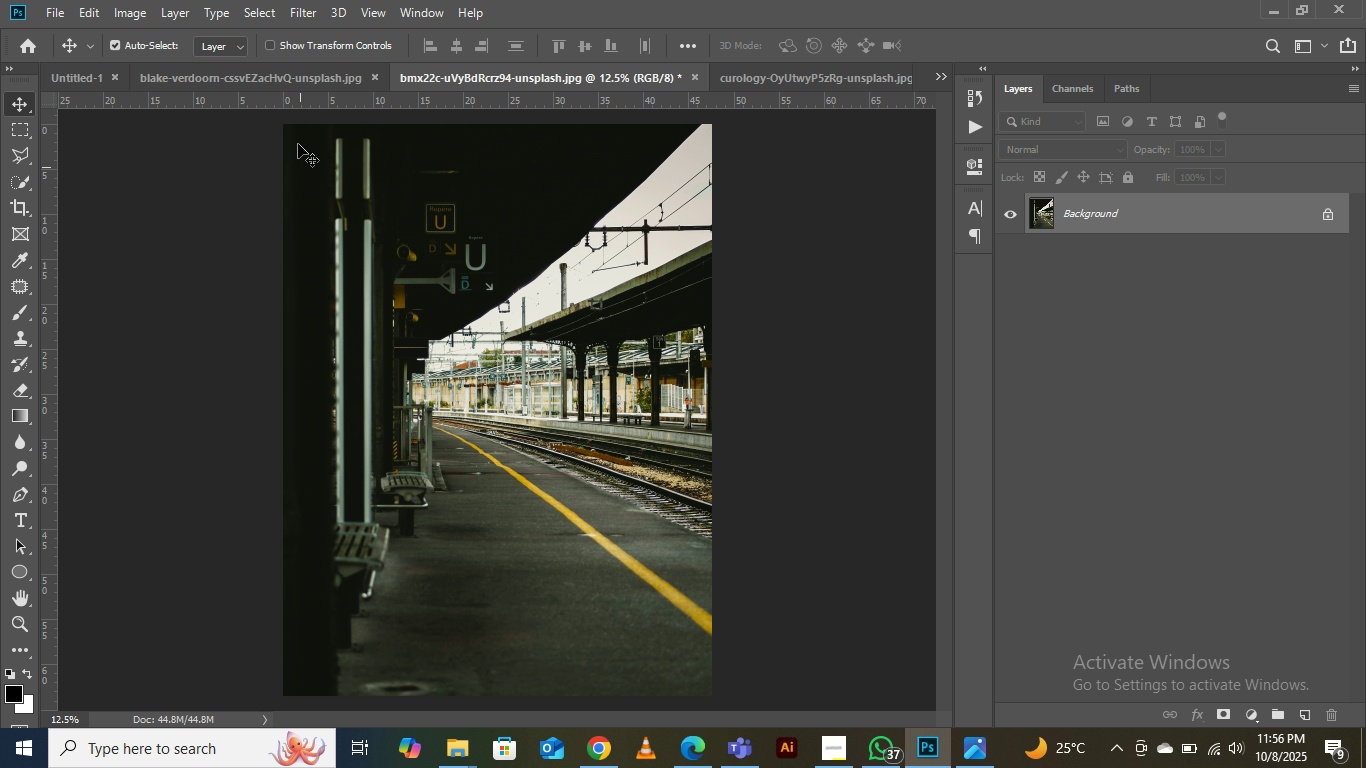 
left_click([298, 0])
 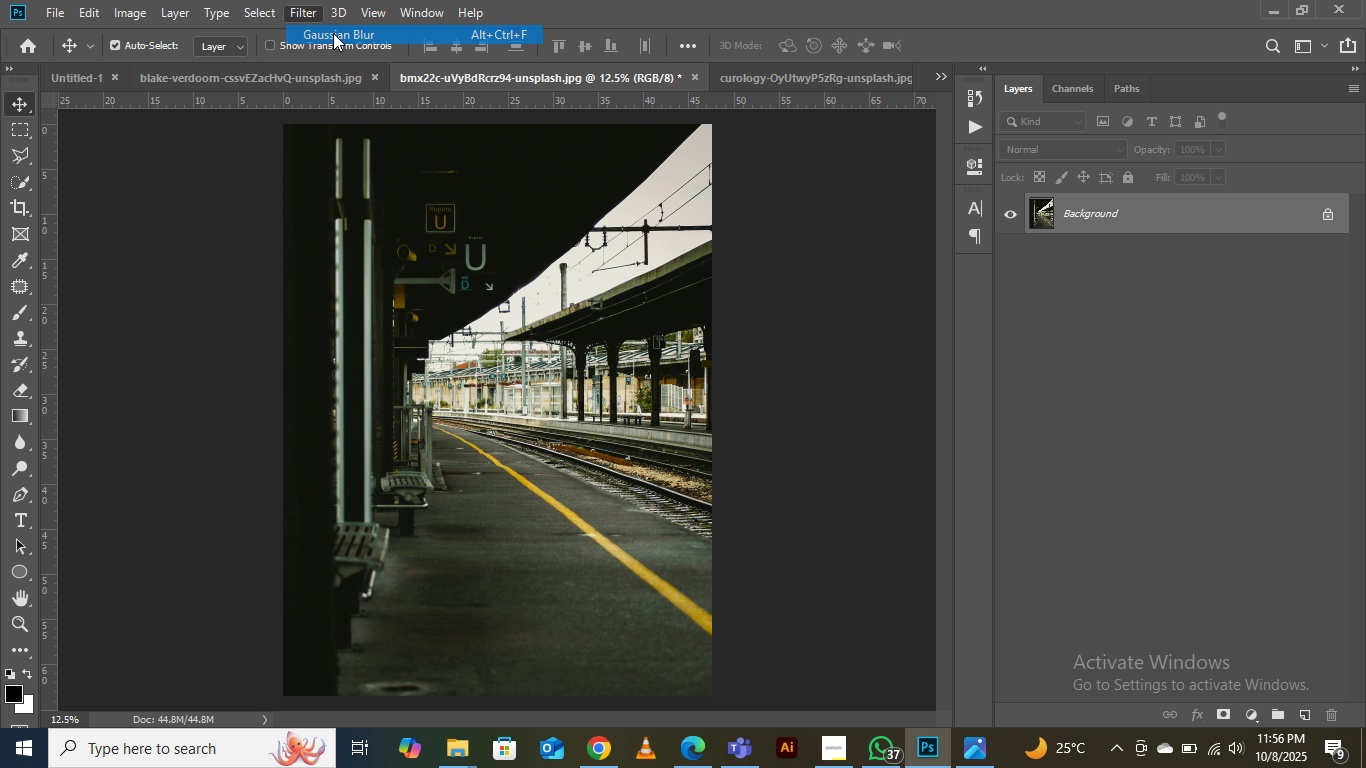 
left_click([333, 33])
 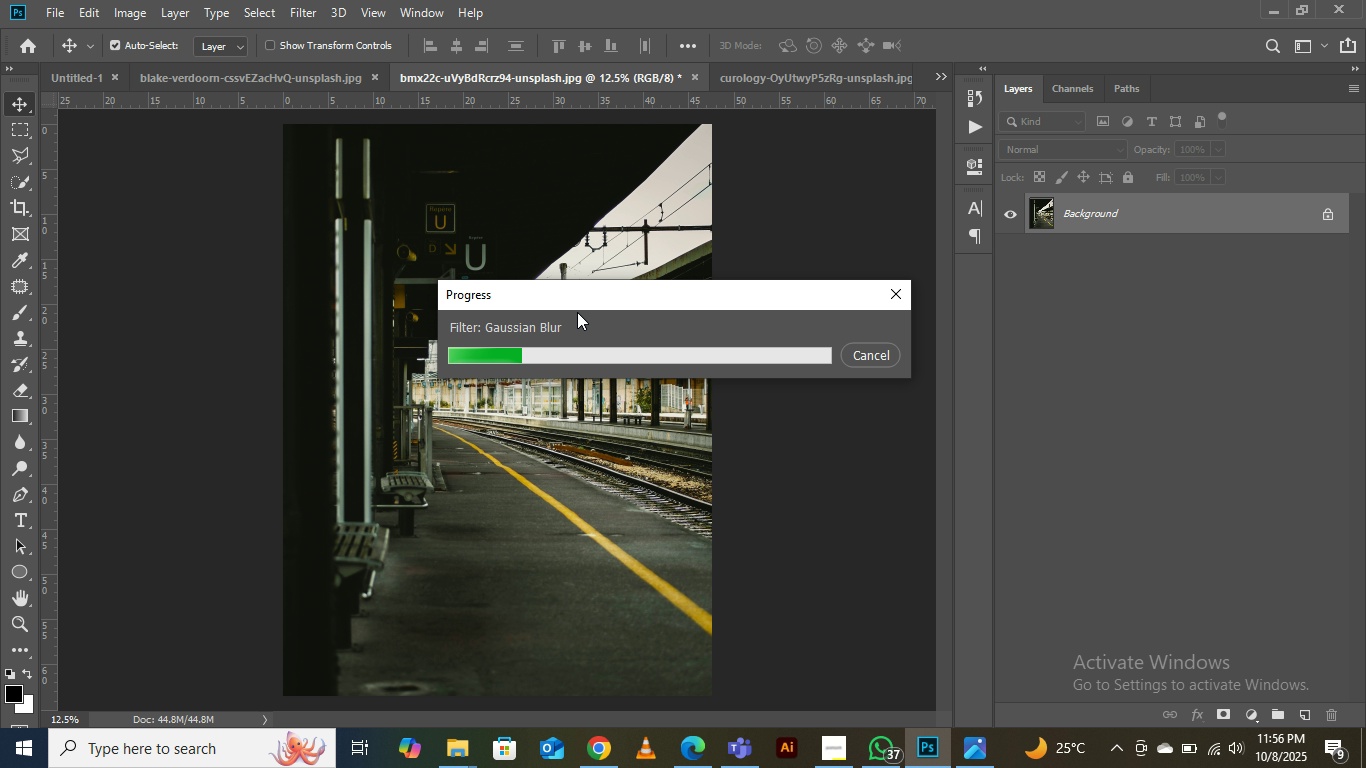 
wait(8.56)
 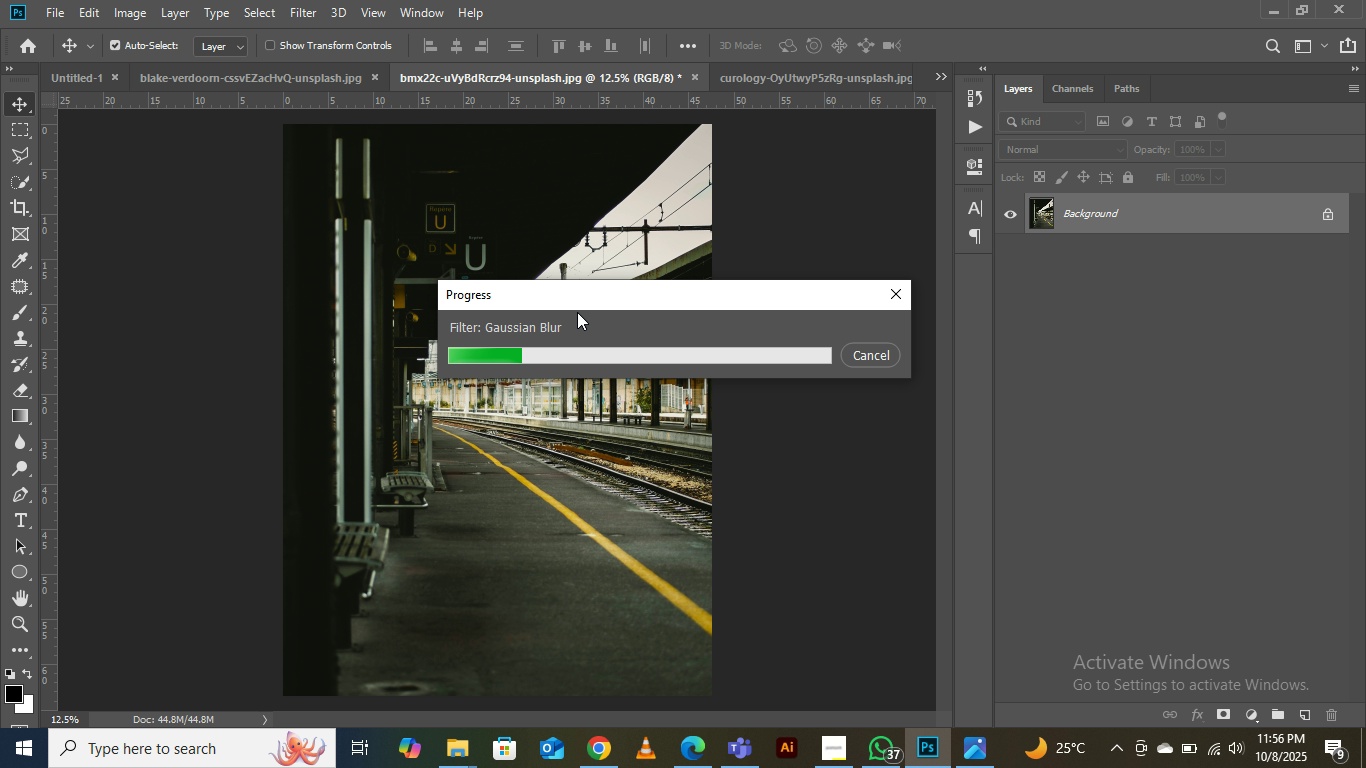 
left_click([755, 72])
 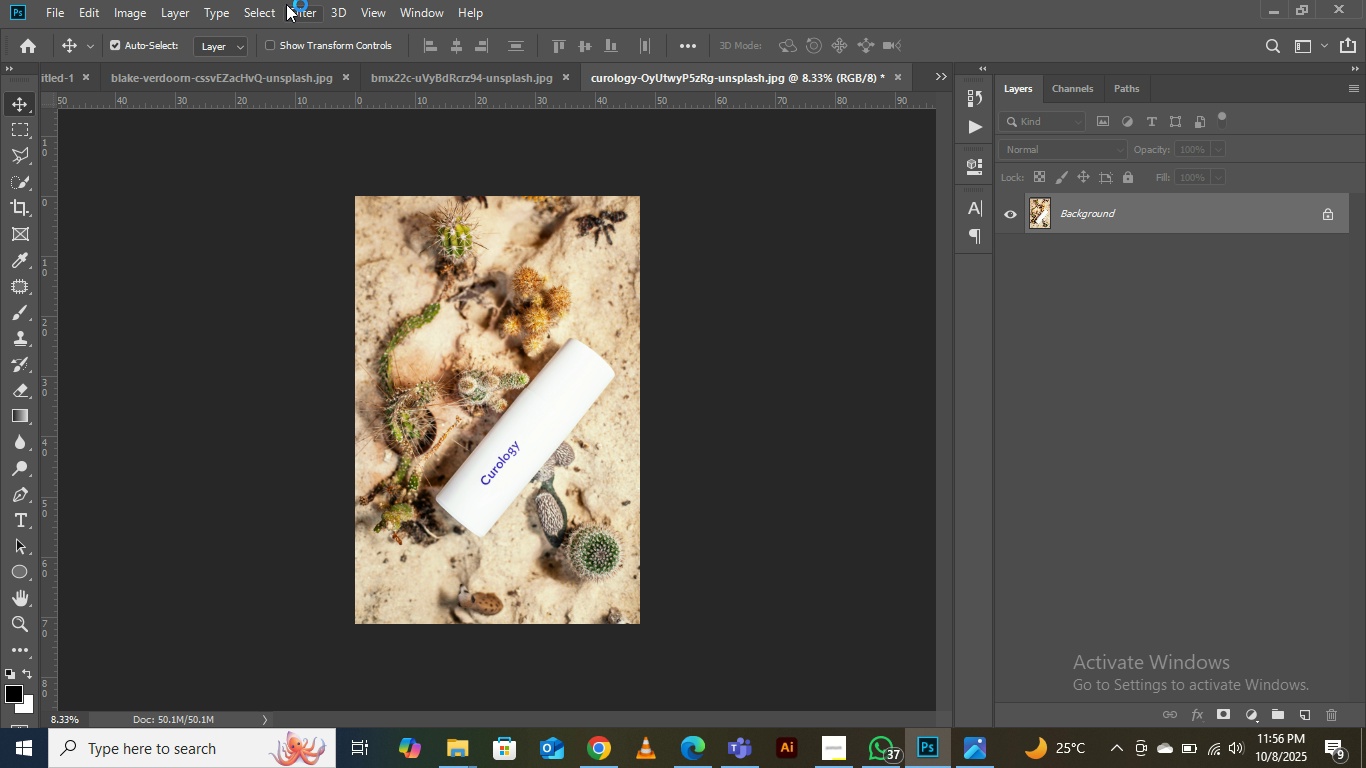 
left_click([298, 3])
 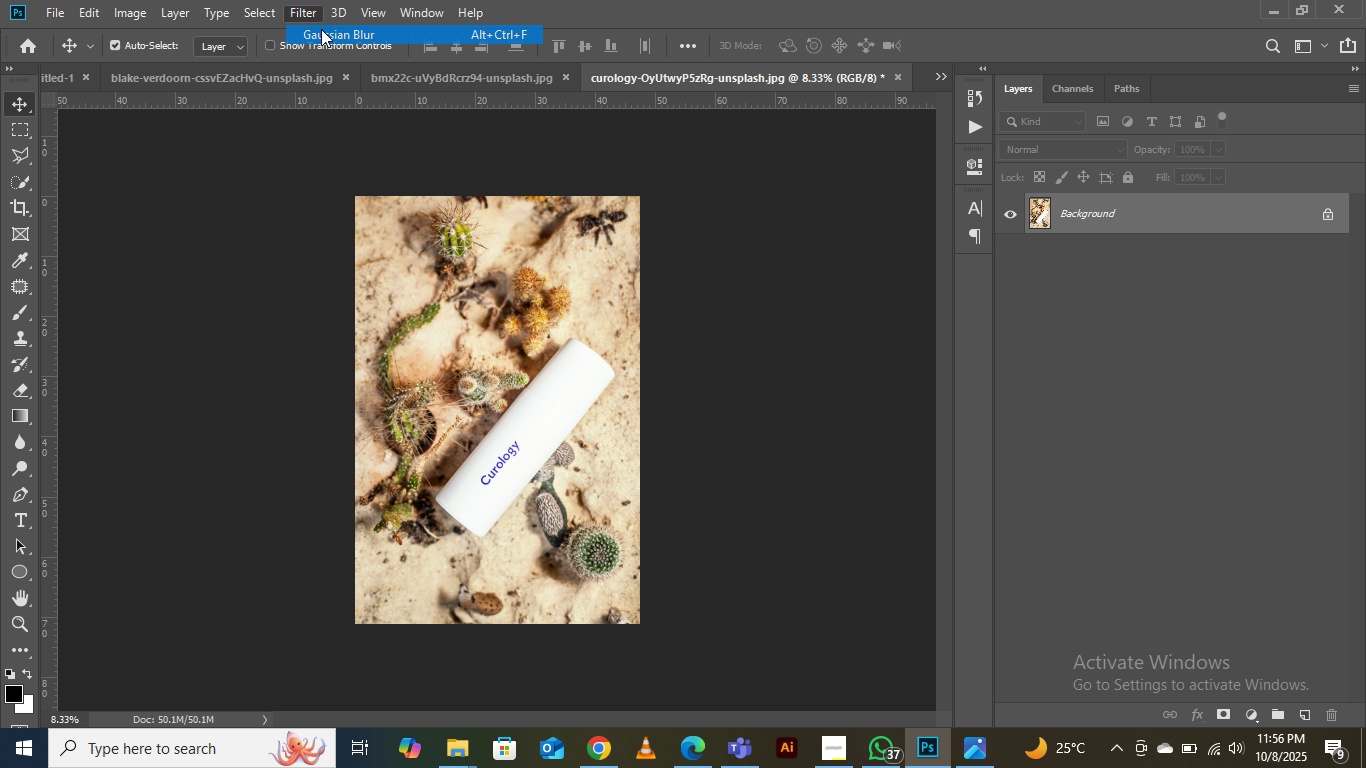 
left_click([321, 29])
 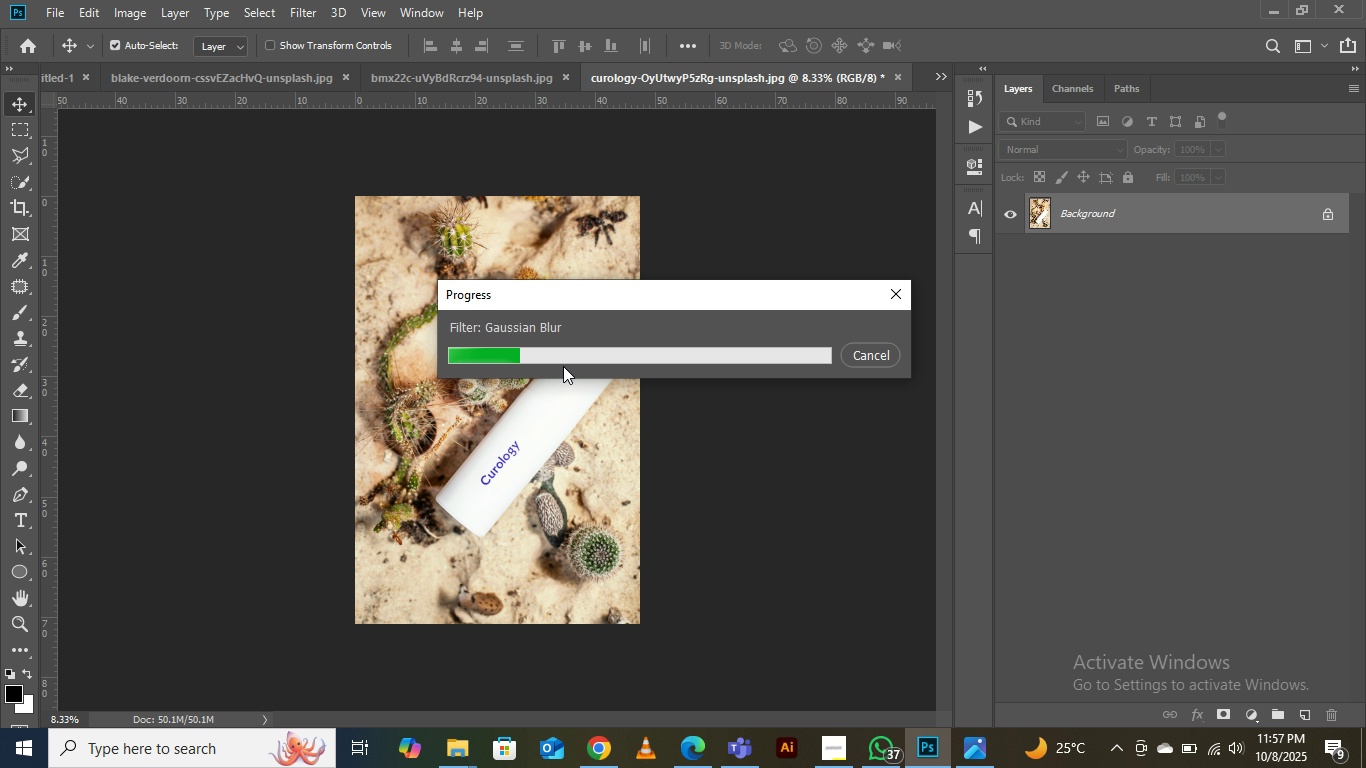 
wait(16.75)
 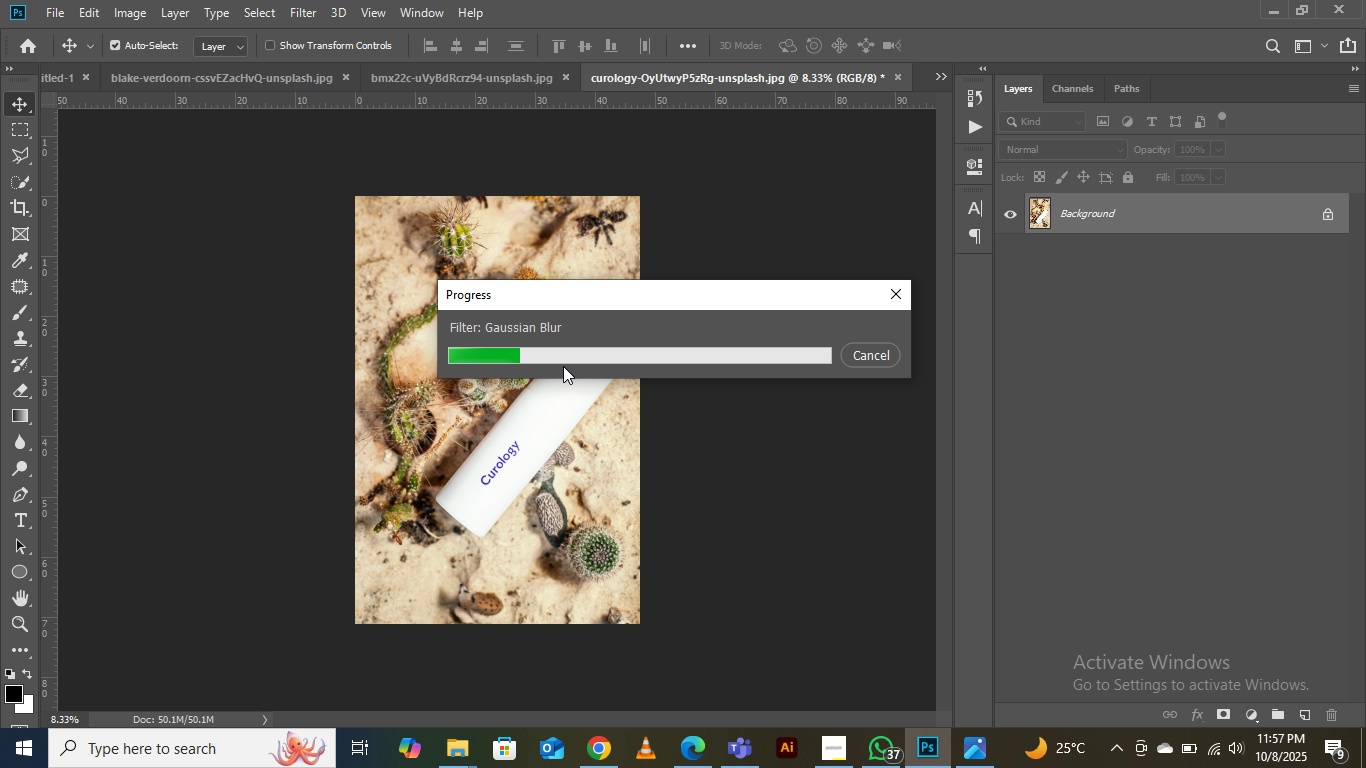 
left_click([939, 73])
 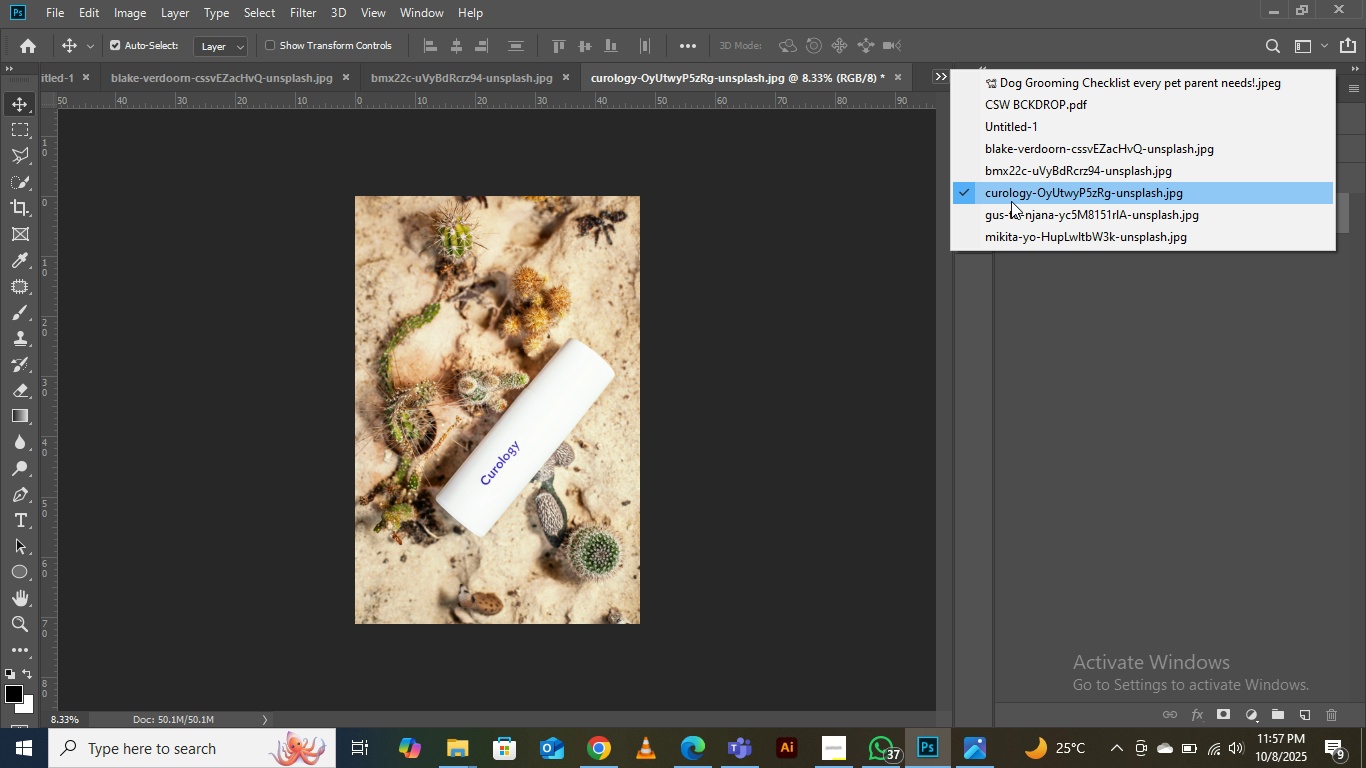 
left_click([1011, 201])
 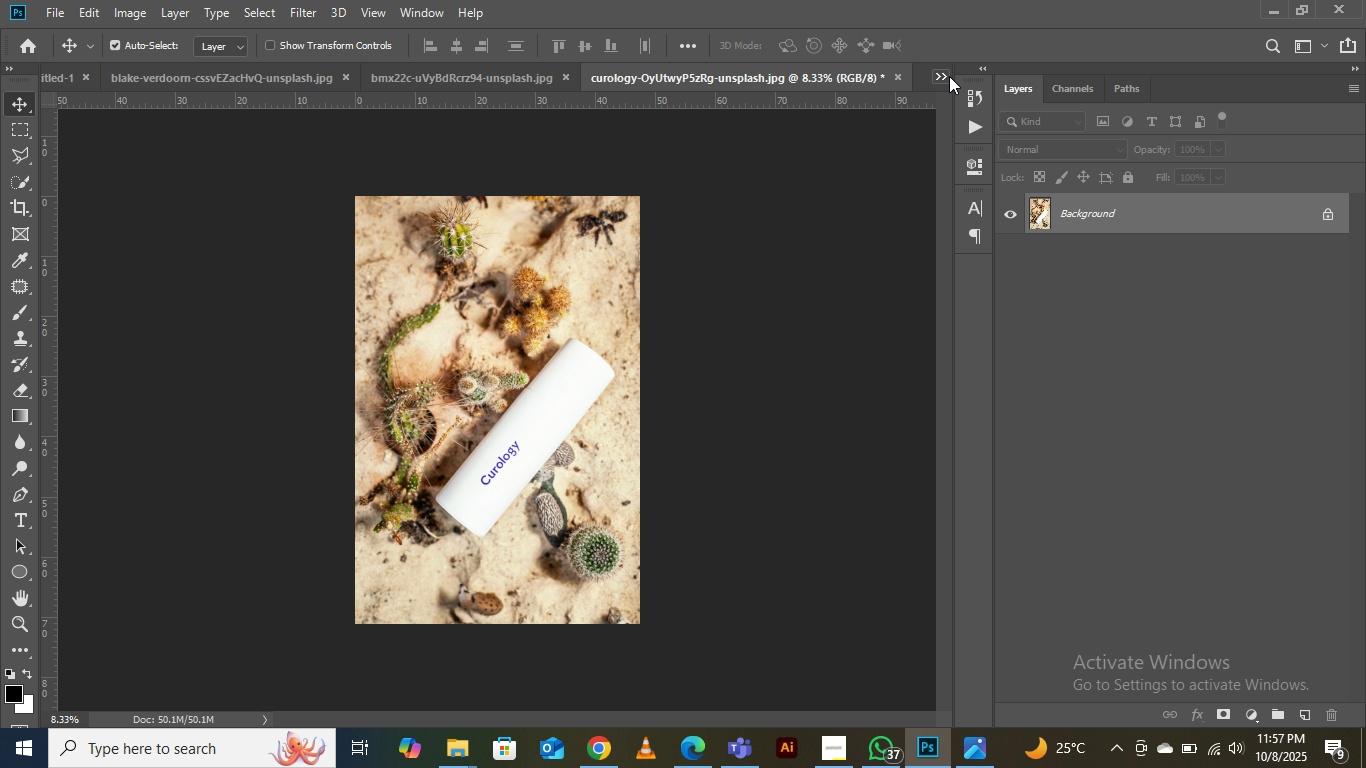 
left_click([949, 76])
 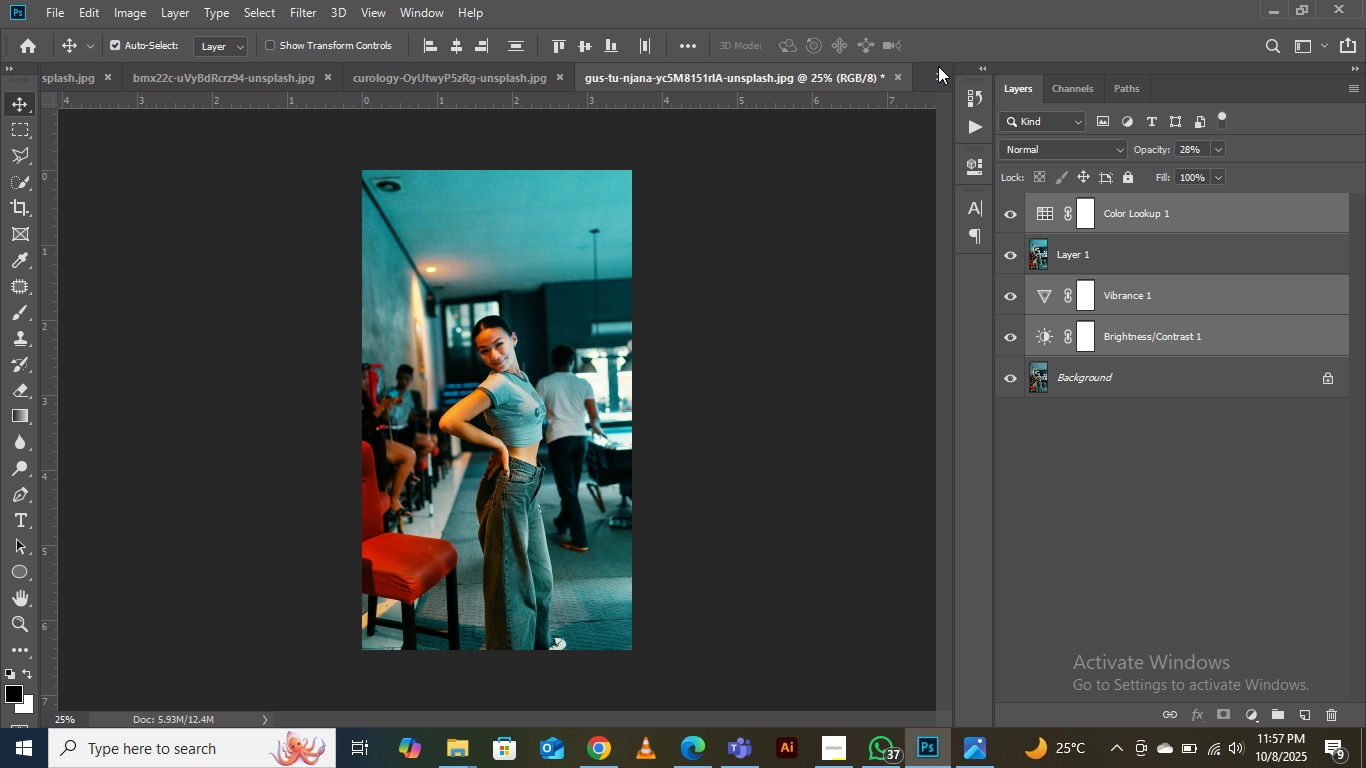 
left_click([938, 66])
 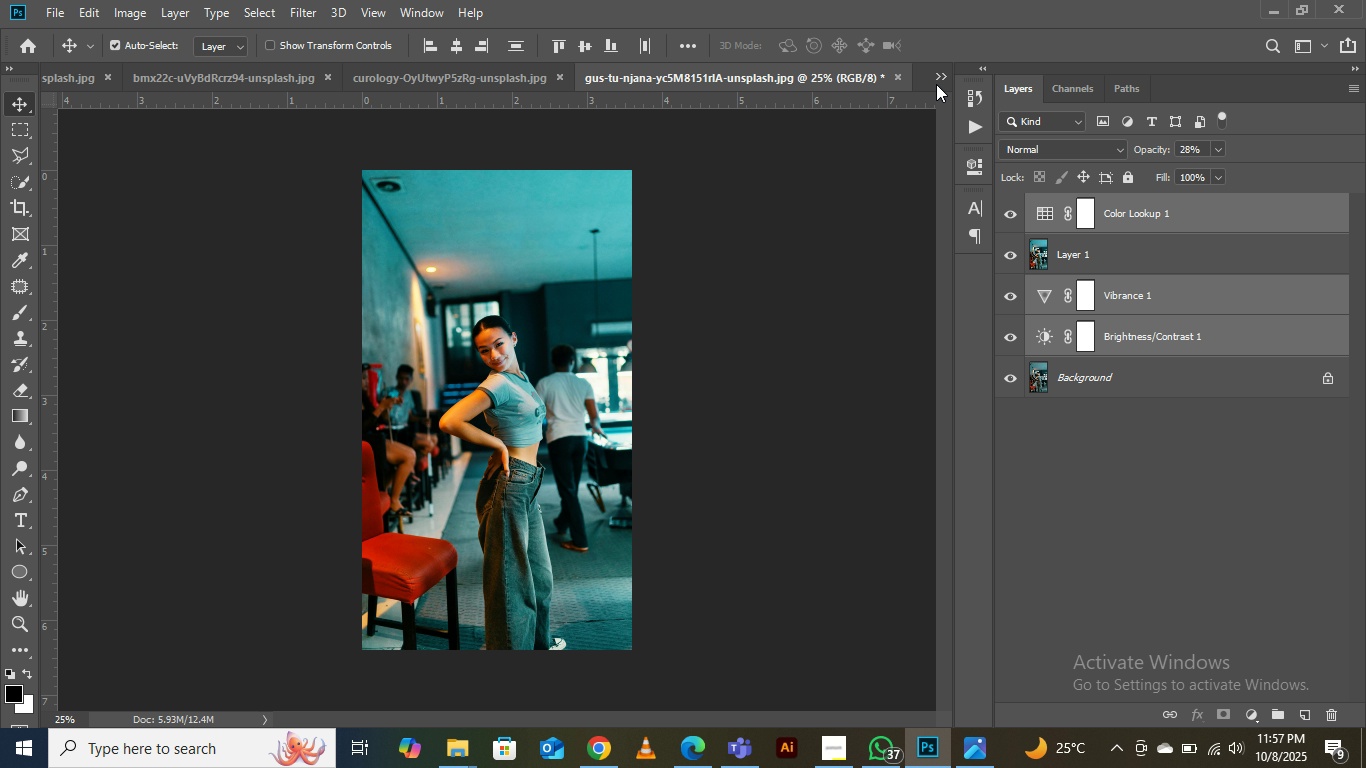 
left_click([932, 78])
 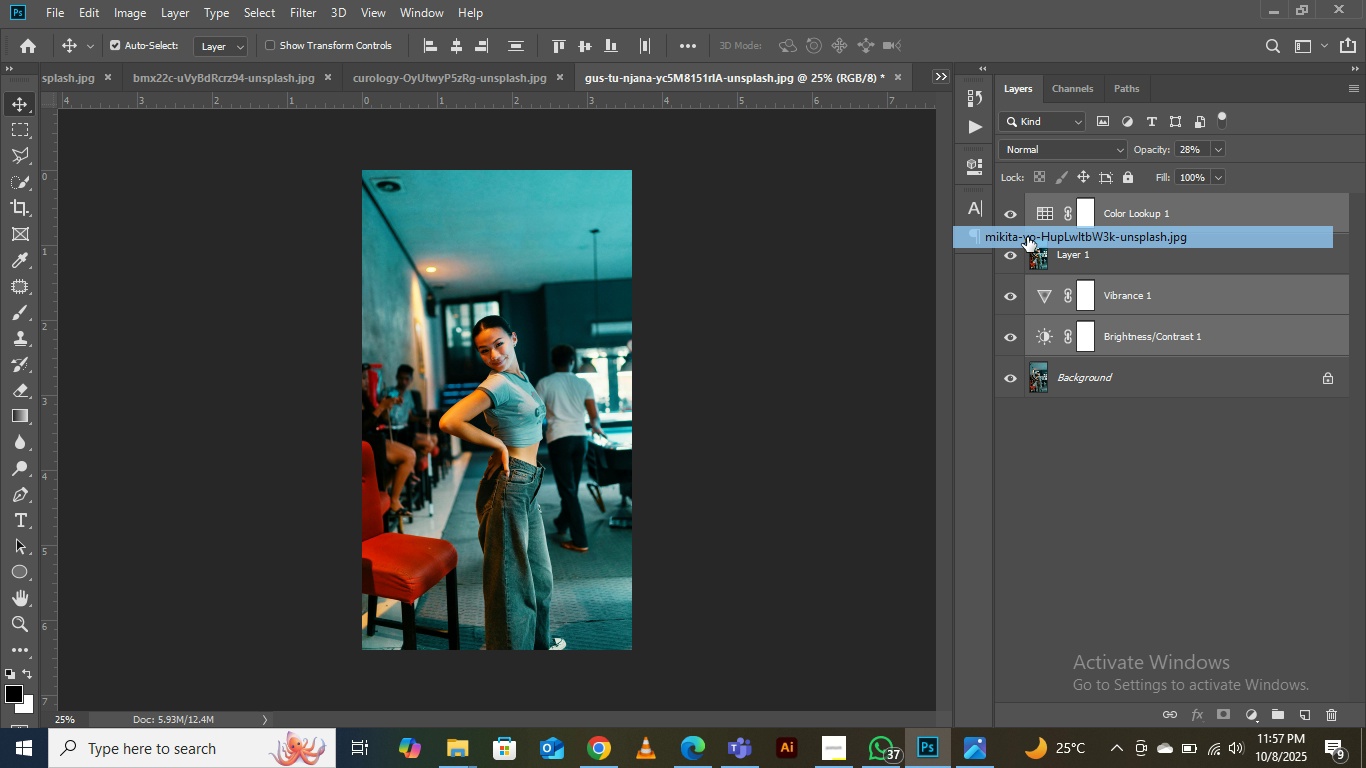 
left_click([1027, 237])
 